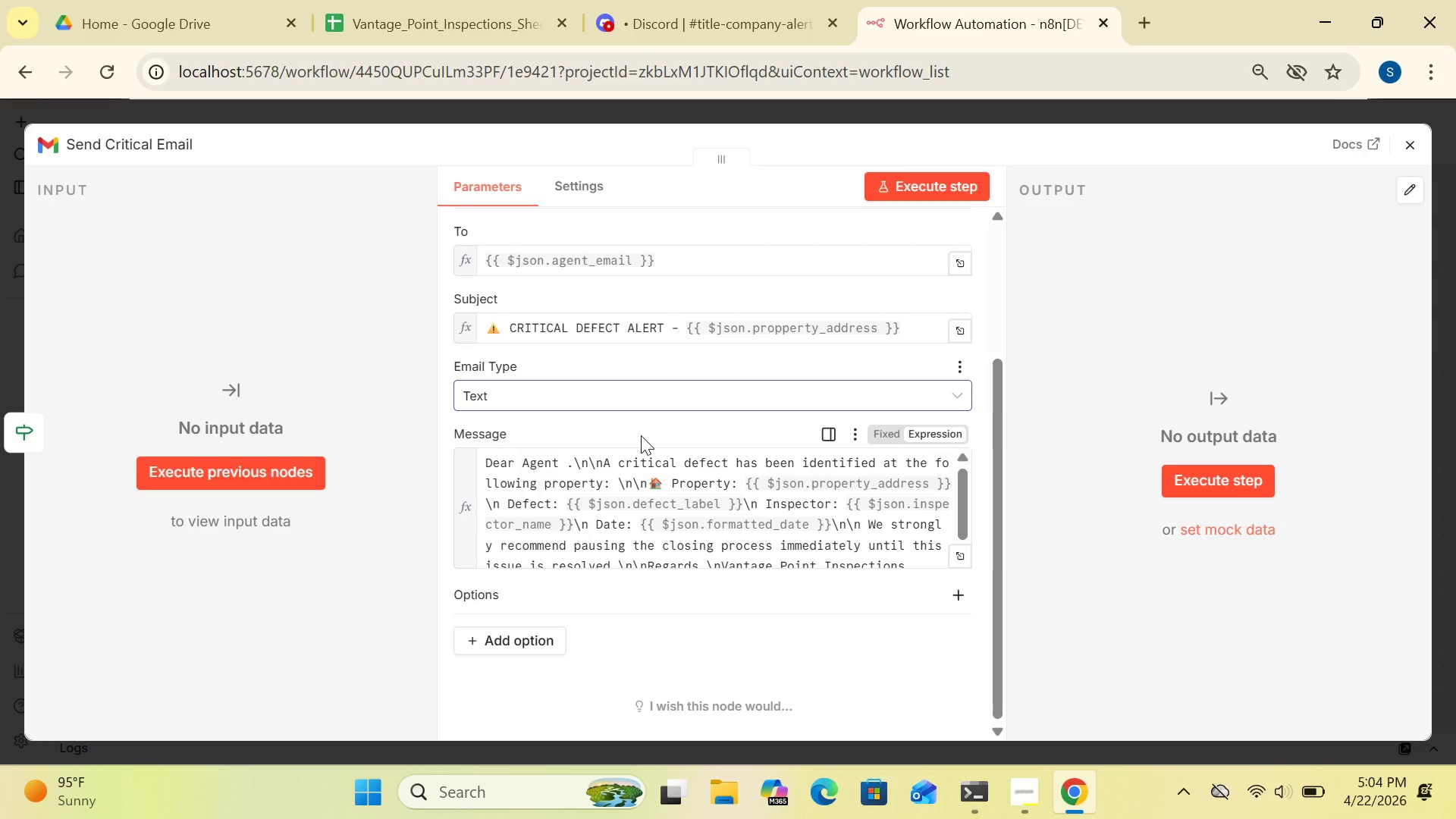 
left_click_drag(start_coordinate=[1003, 442], to_coordinate=[1078, 508])
 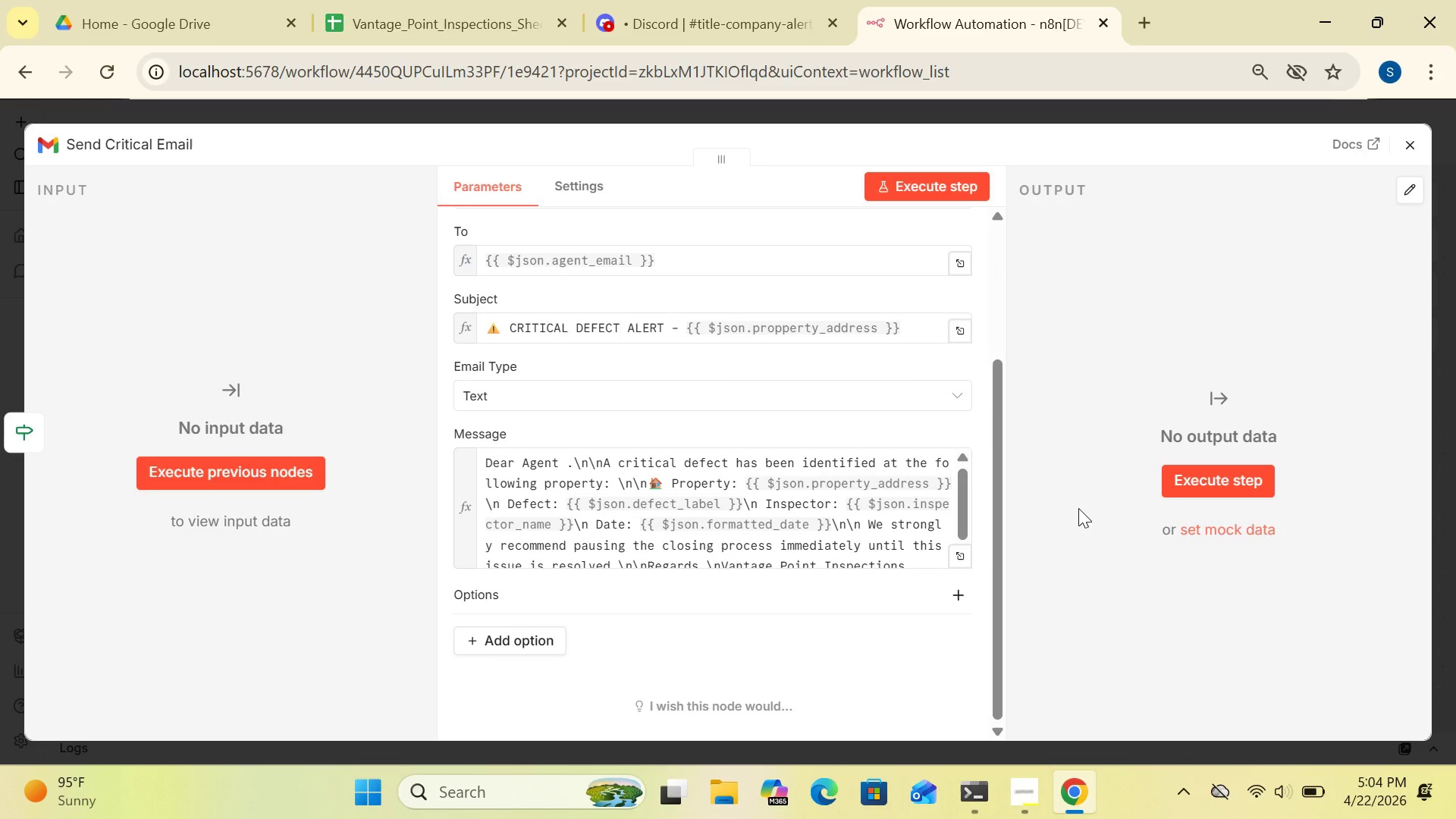 
wait(13.45)
 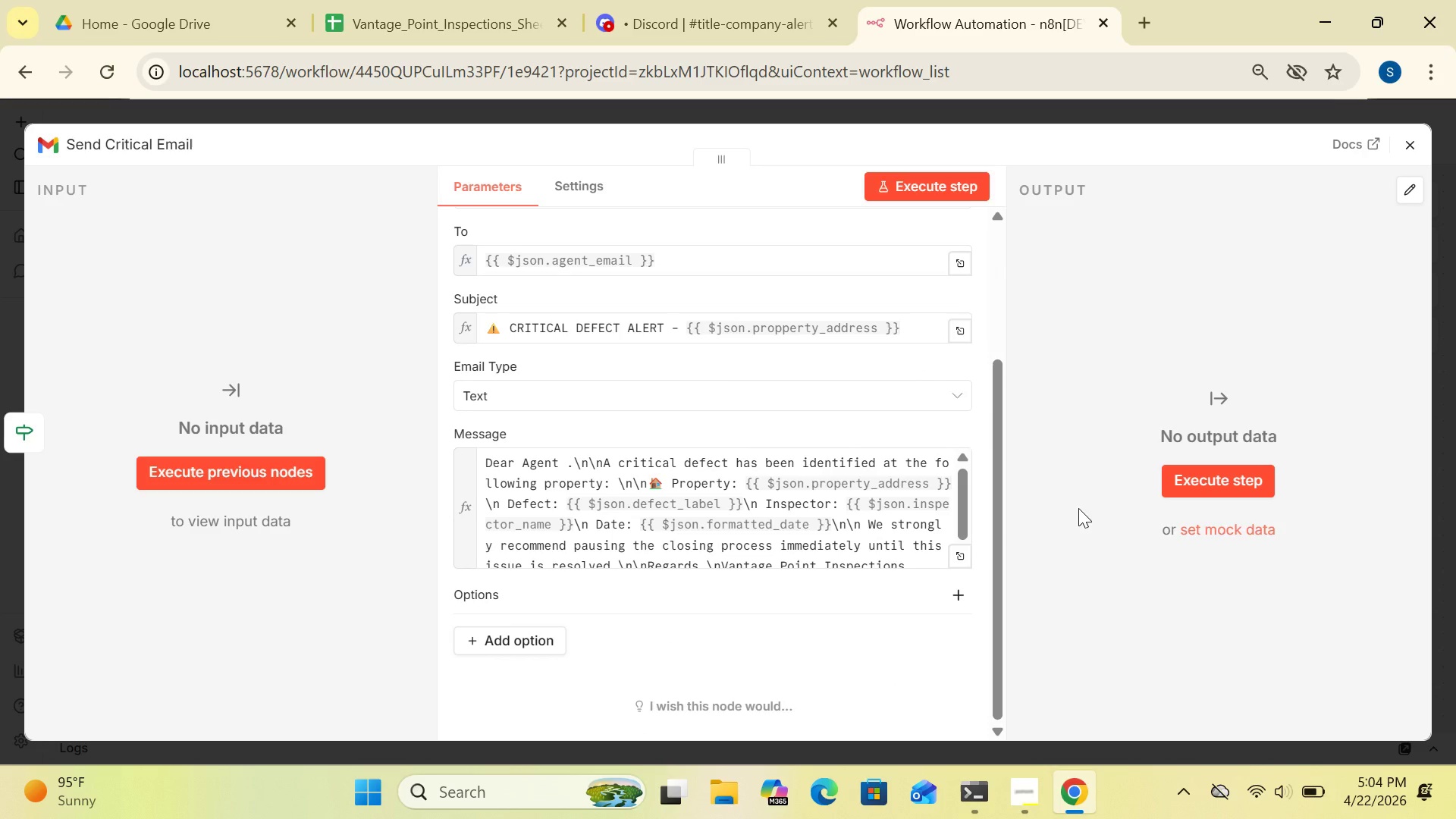 
left_click_drag(start_coordinate=[996, 505], to_coordinate=[999, 548])
 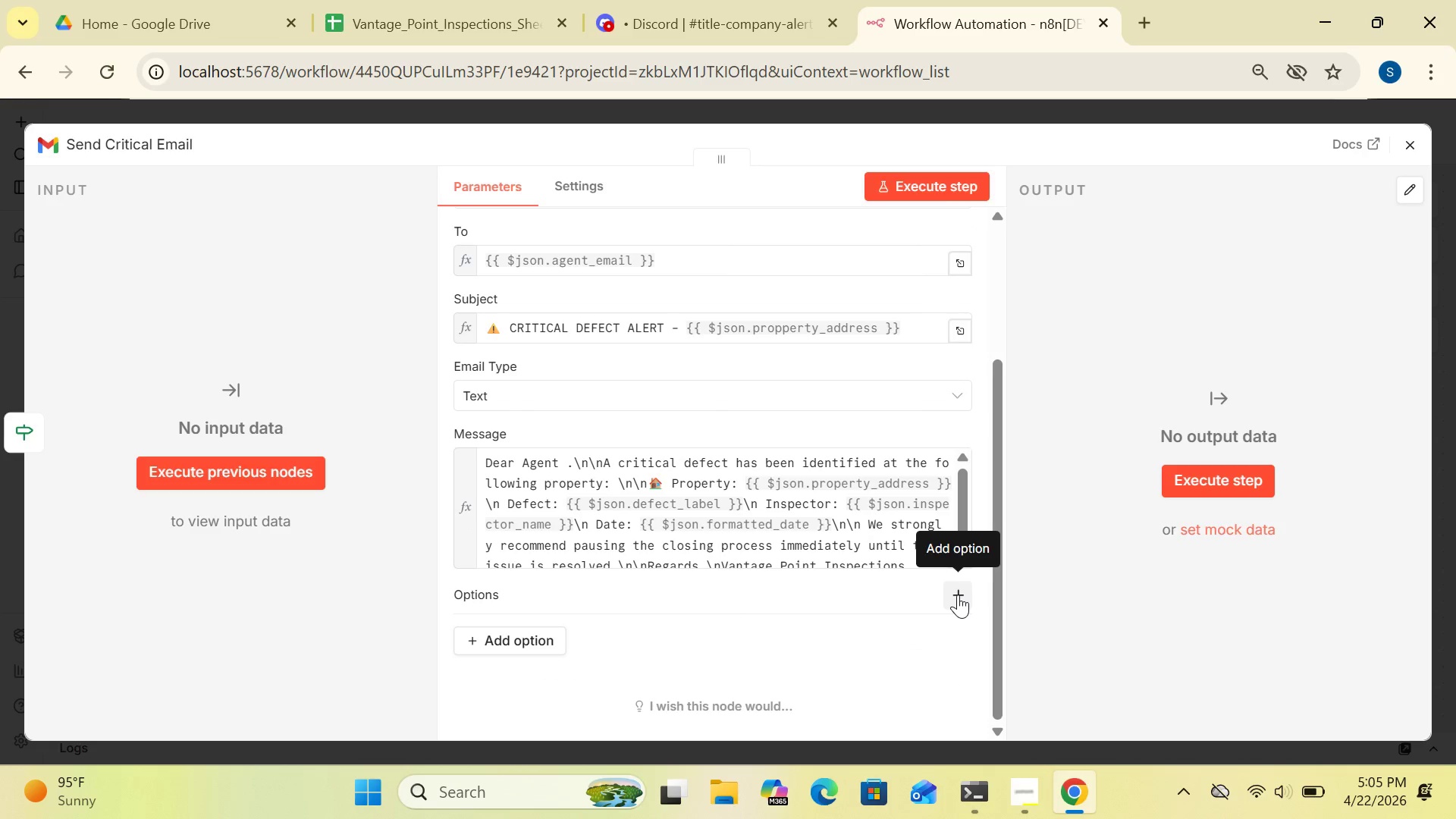 
left_click([958, 595])
 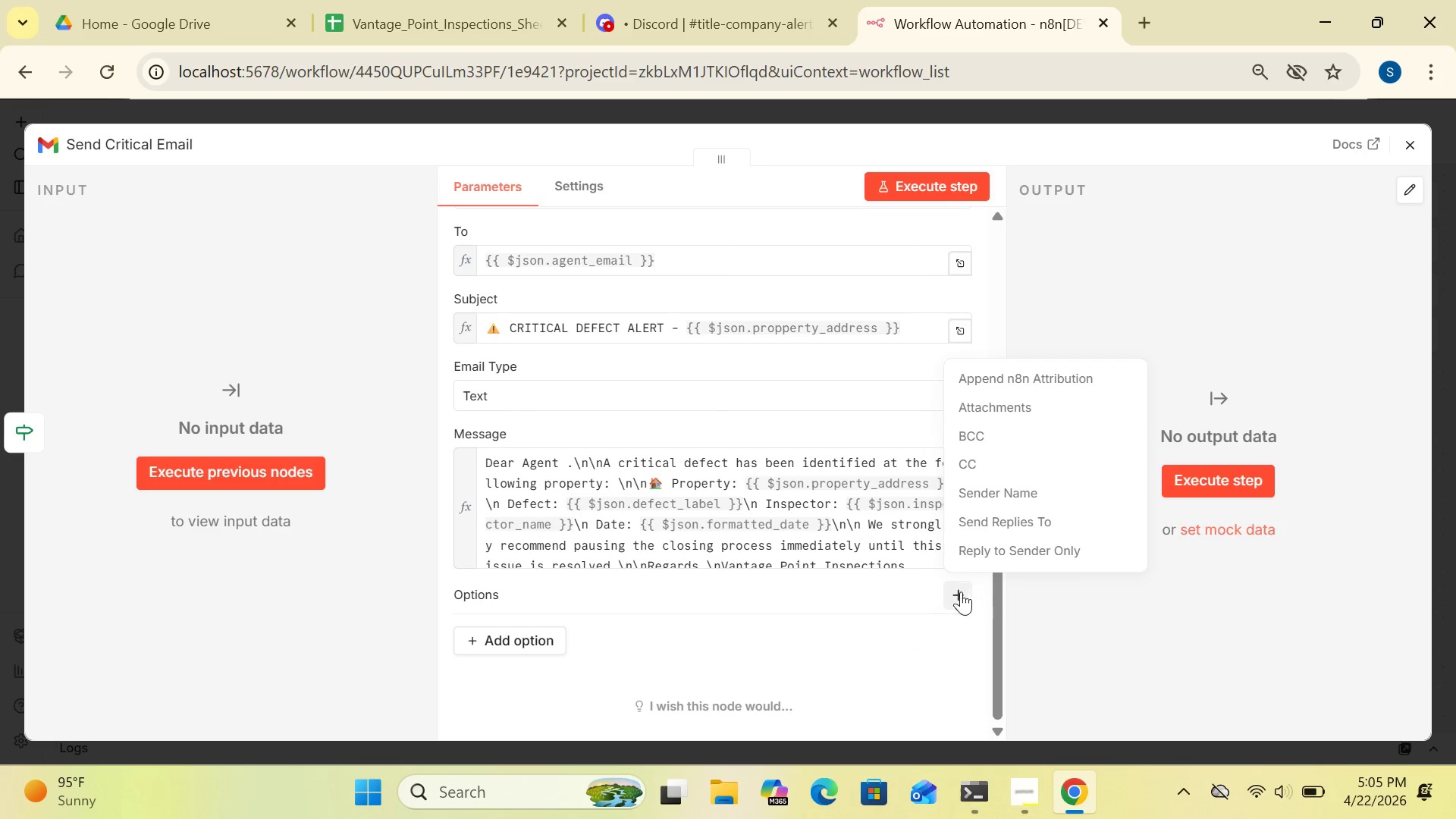 
left_click([891, 649])
 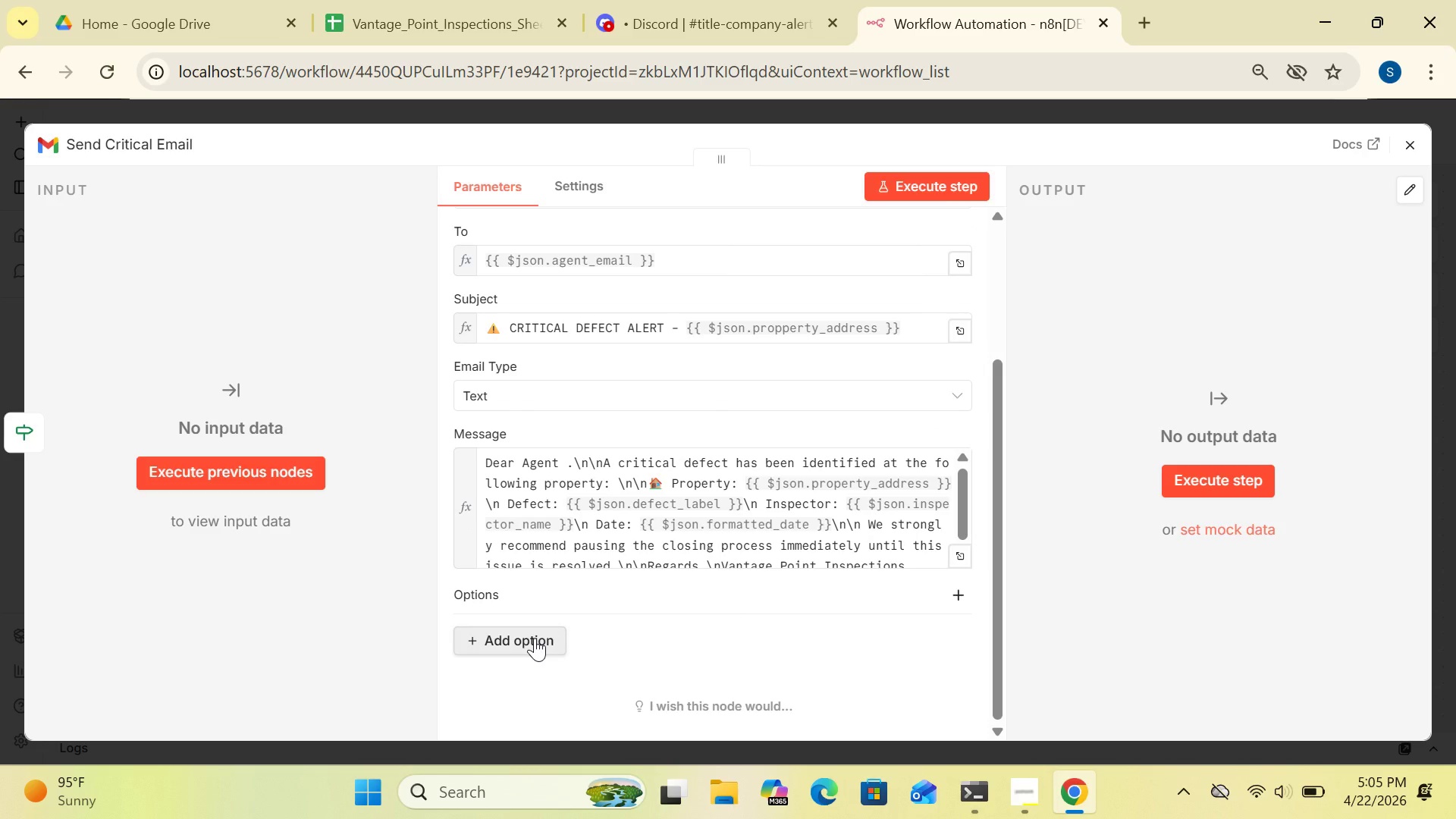 
left_click([535, 638])
 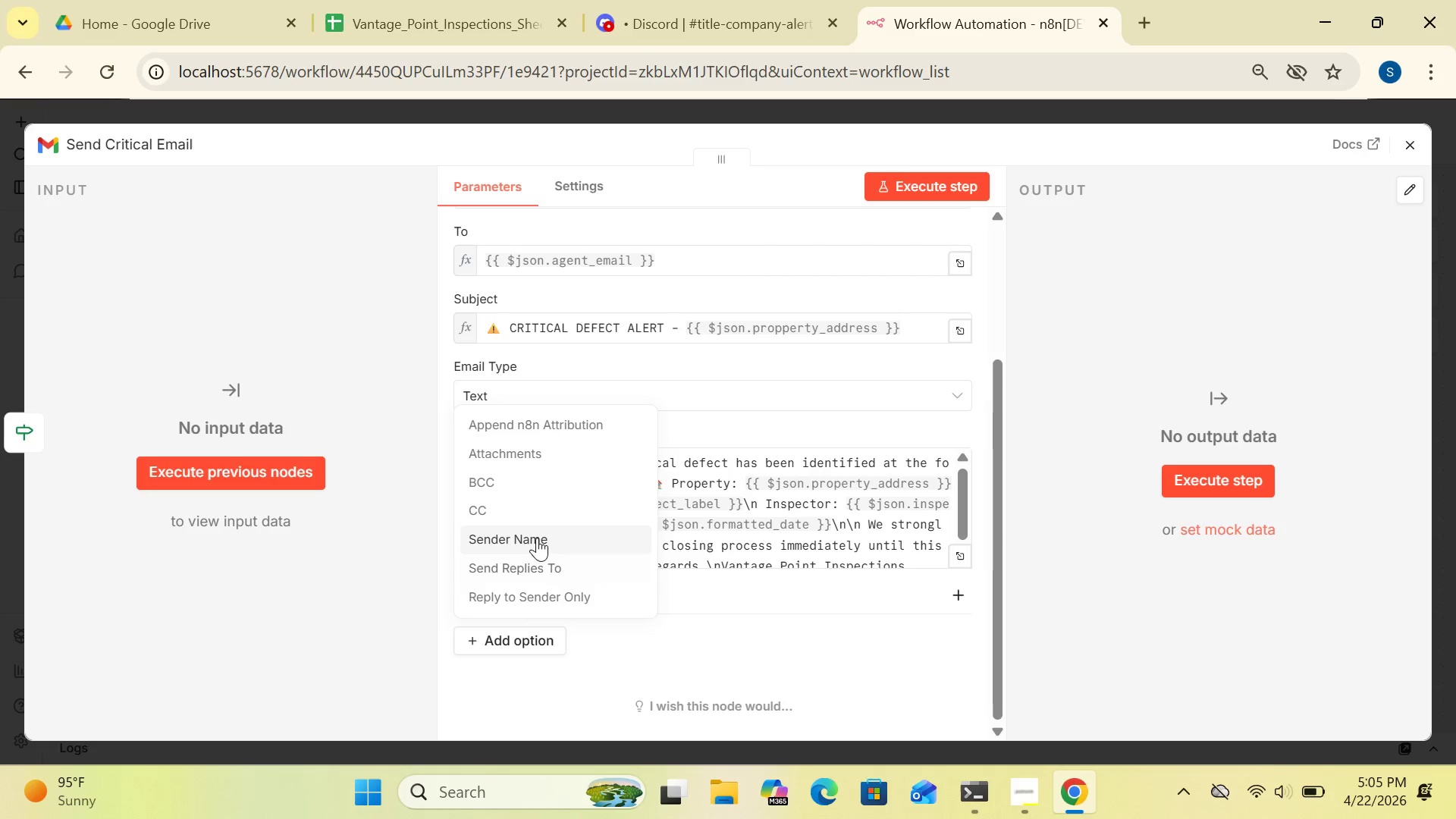 
left_click_drag(start_coordinate=[709, 664], to_coordinate=[893, 582])
 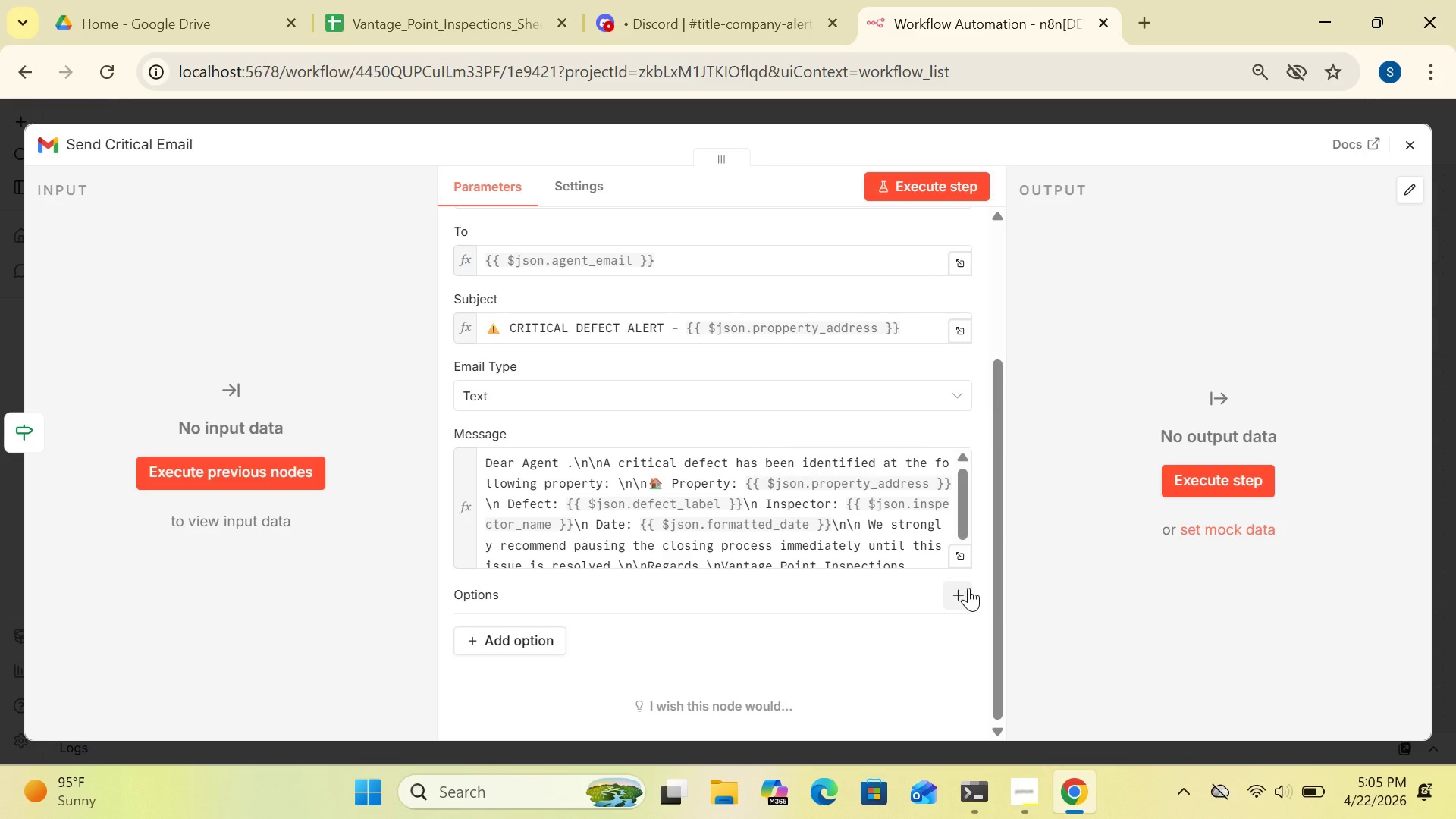 
left_click([968, 588])
 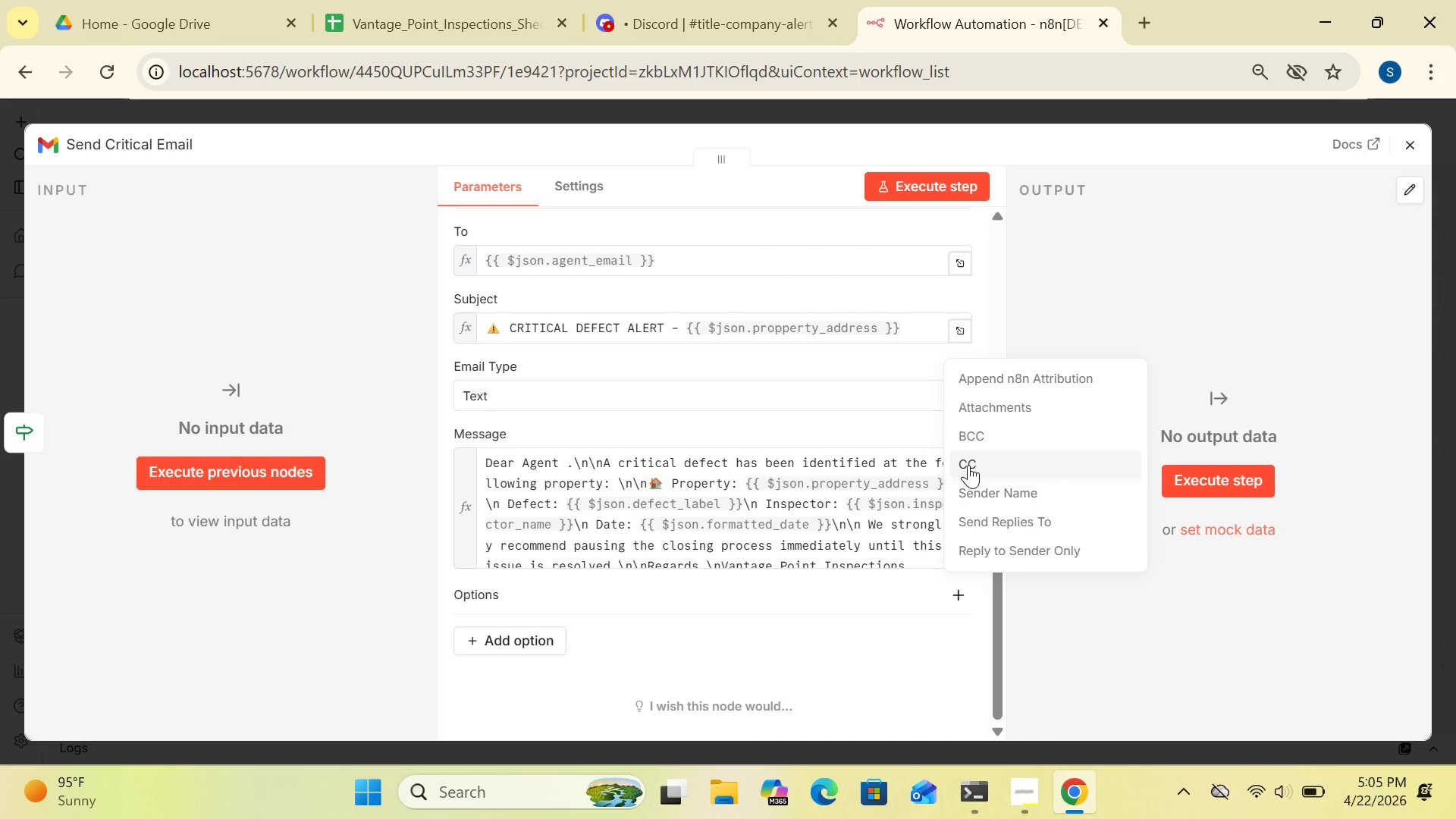 
wait(7.8)
 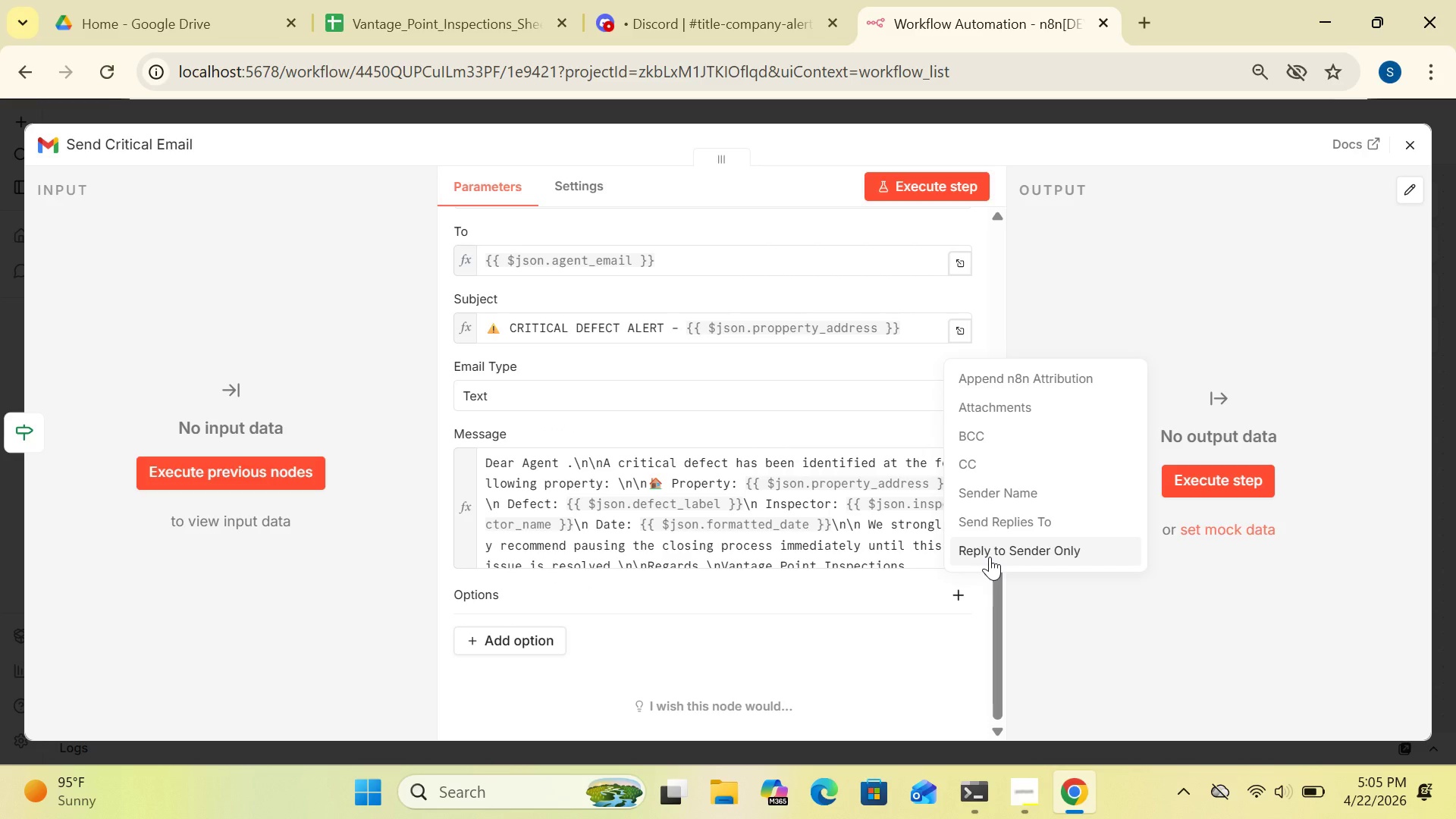 
left_click([912, 640])
 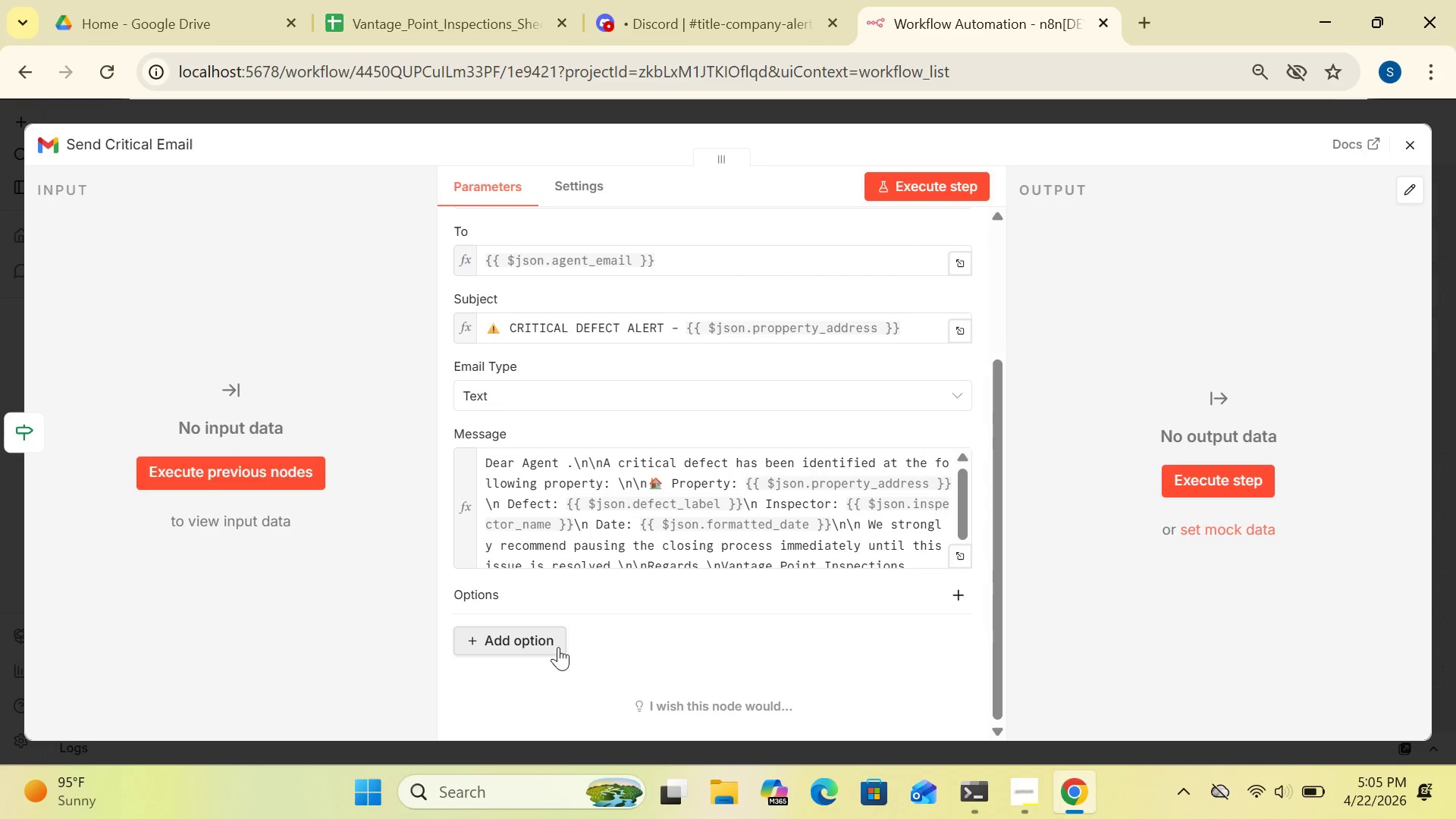 
left_click([538, 637])
 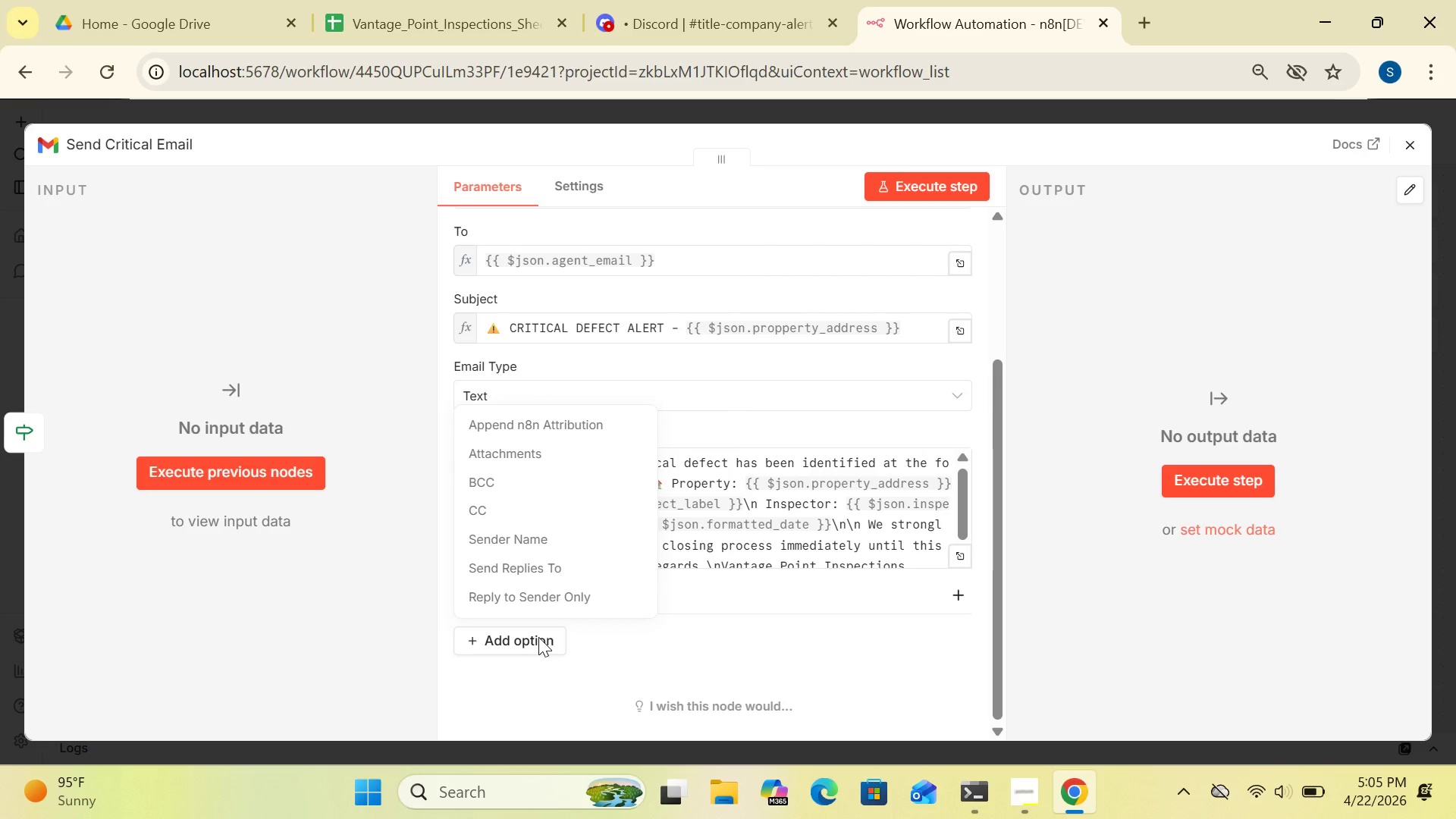 
wait(11.78)
 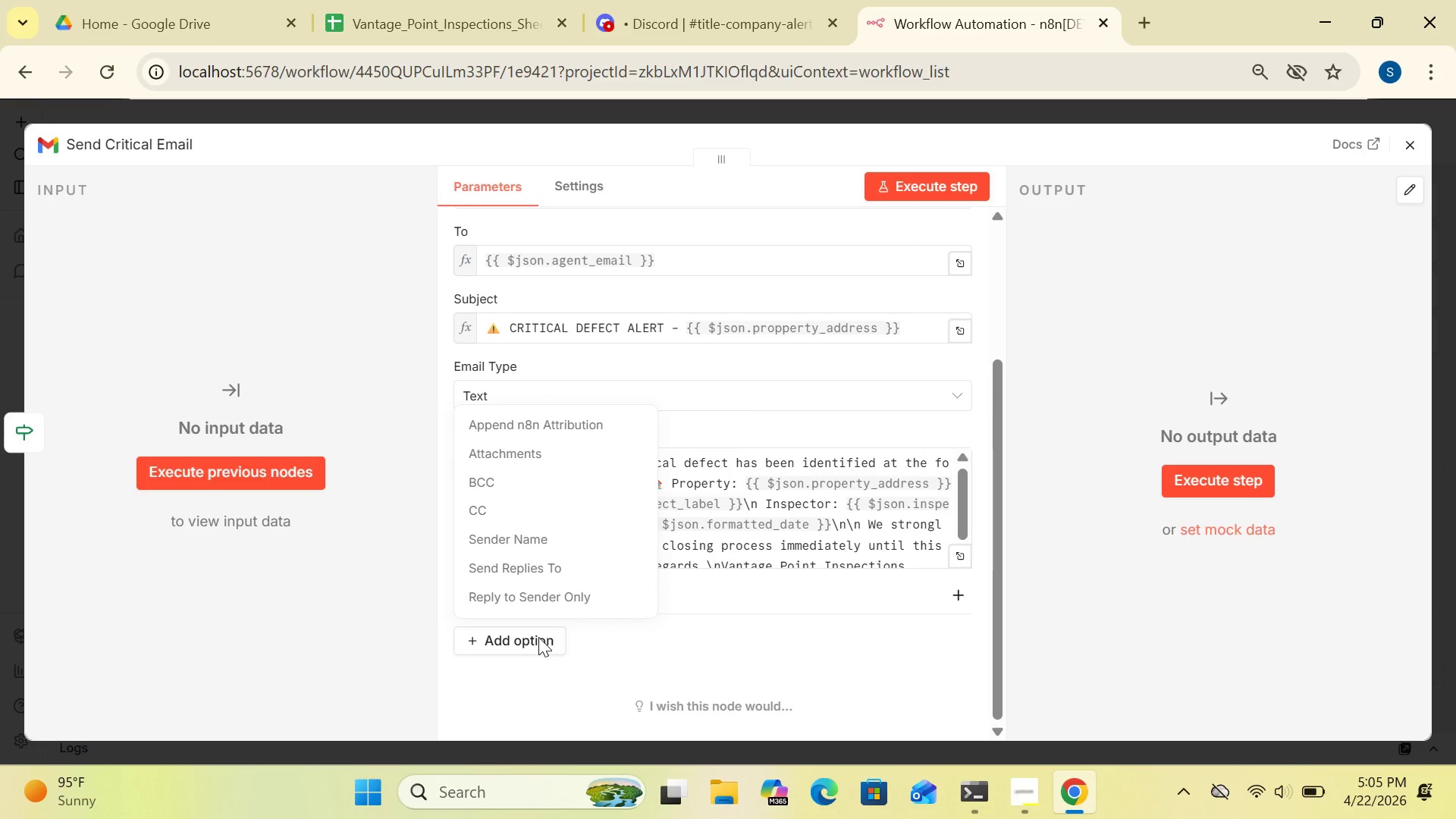 
left_click([1072, 462])
 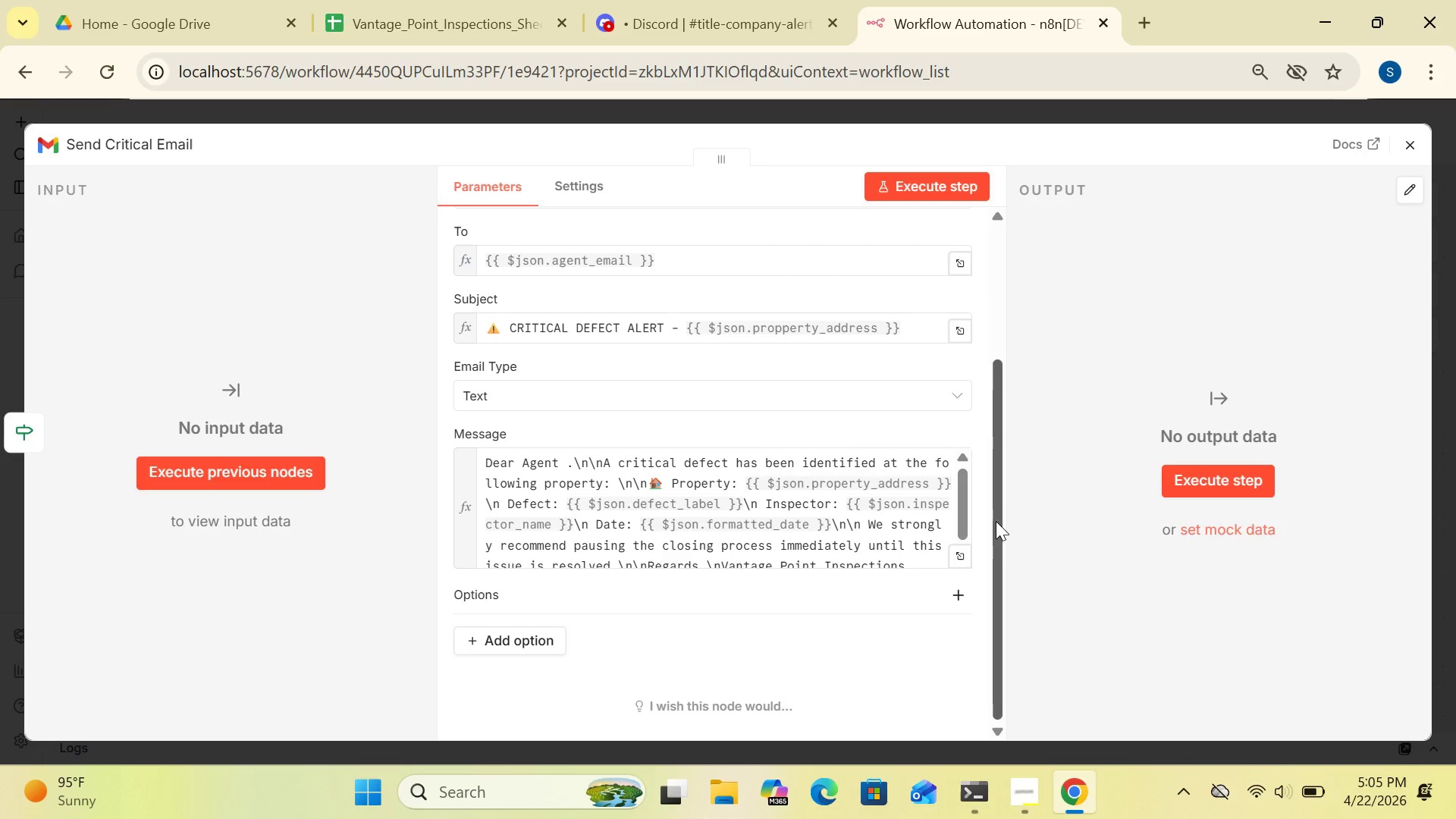 
left_click_drag(start_coordinate=[996, 521], to_coordinate=[987, 378])
 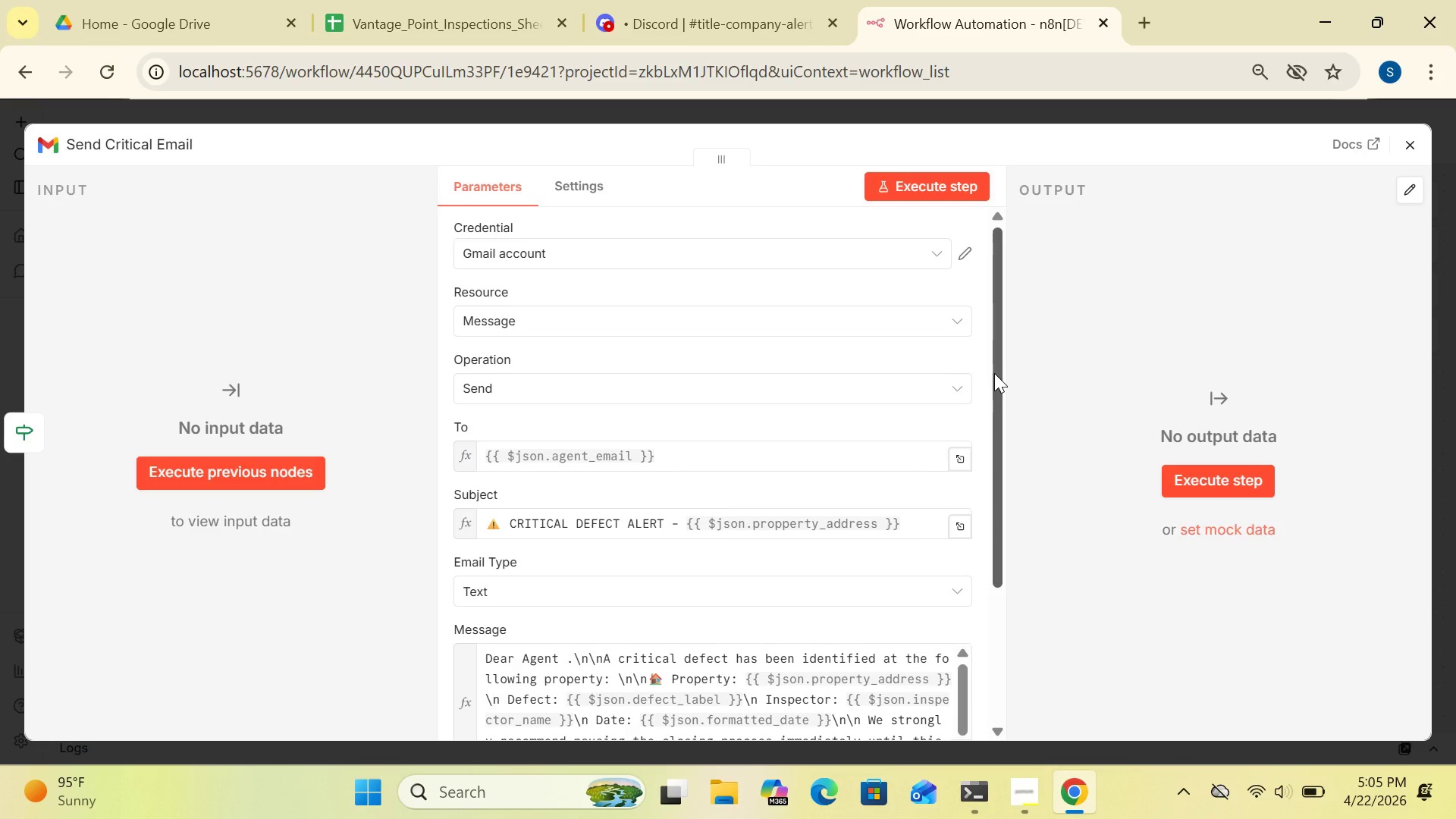 
left_click_drag(start_coordinate=[994, 373], to_coordinate=[1007, 383])
 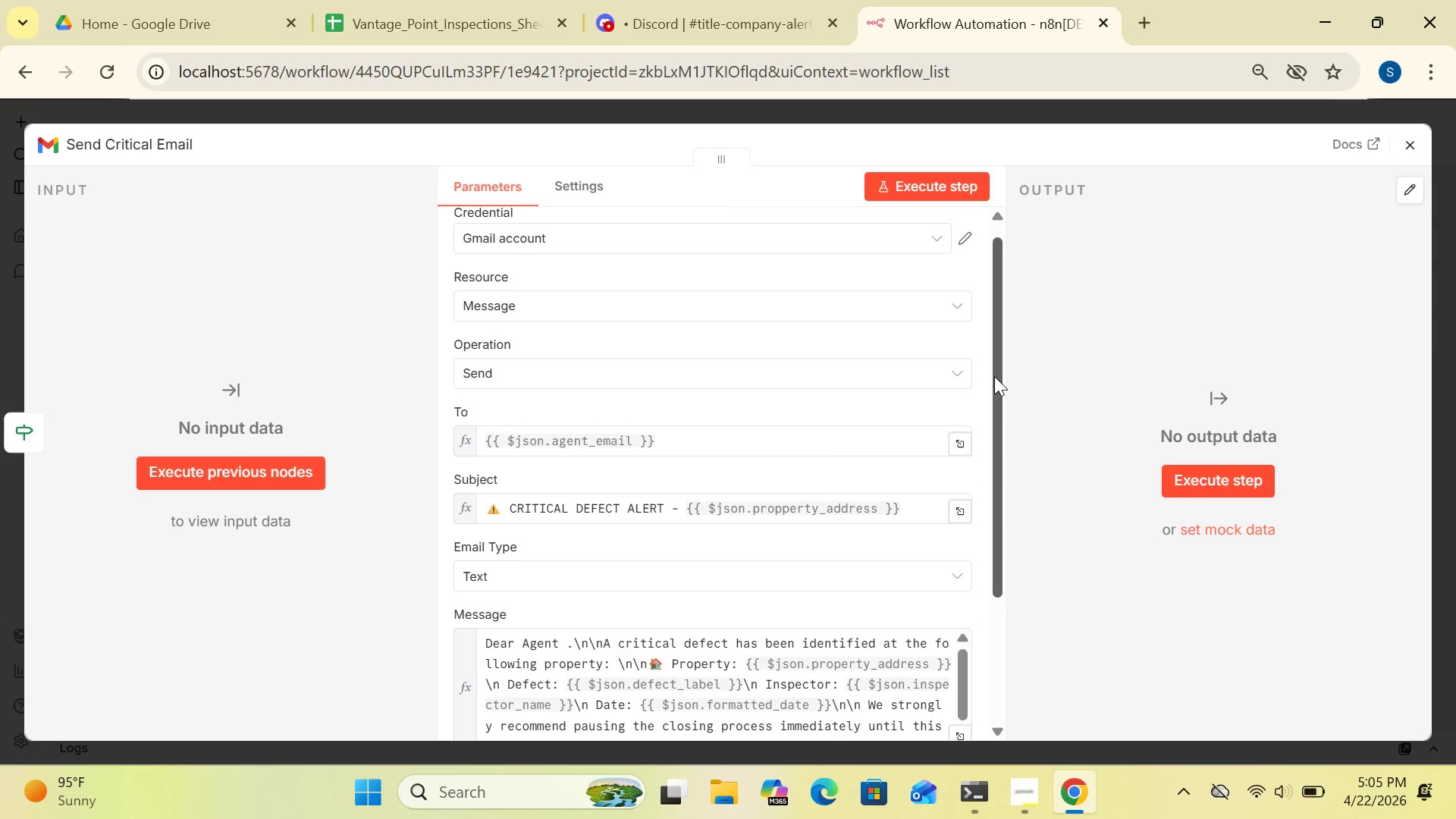 
left_click_drag(start_coordinate=[994, 376], to_coordinate=[1021, 538])
 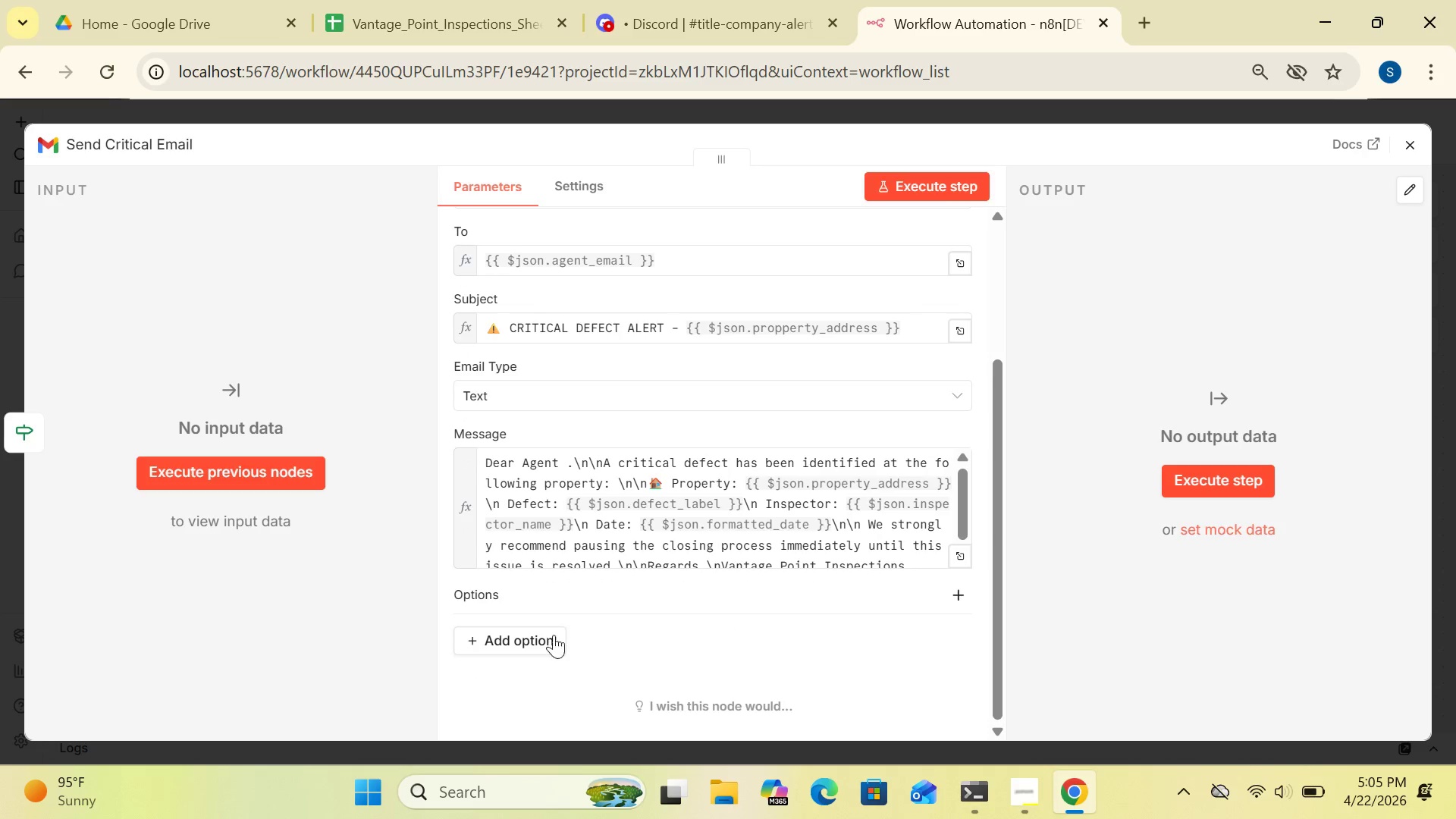 
left_click([548, 642])
 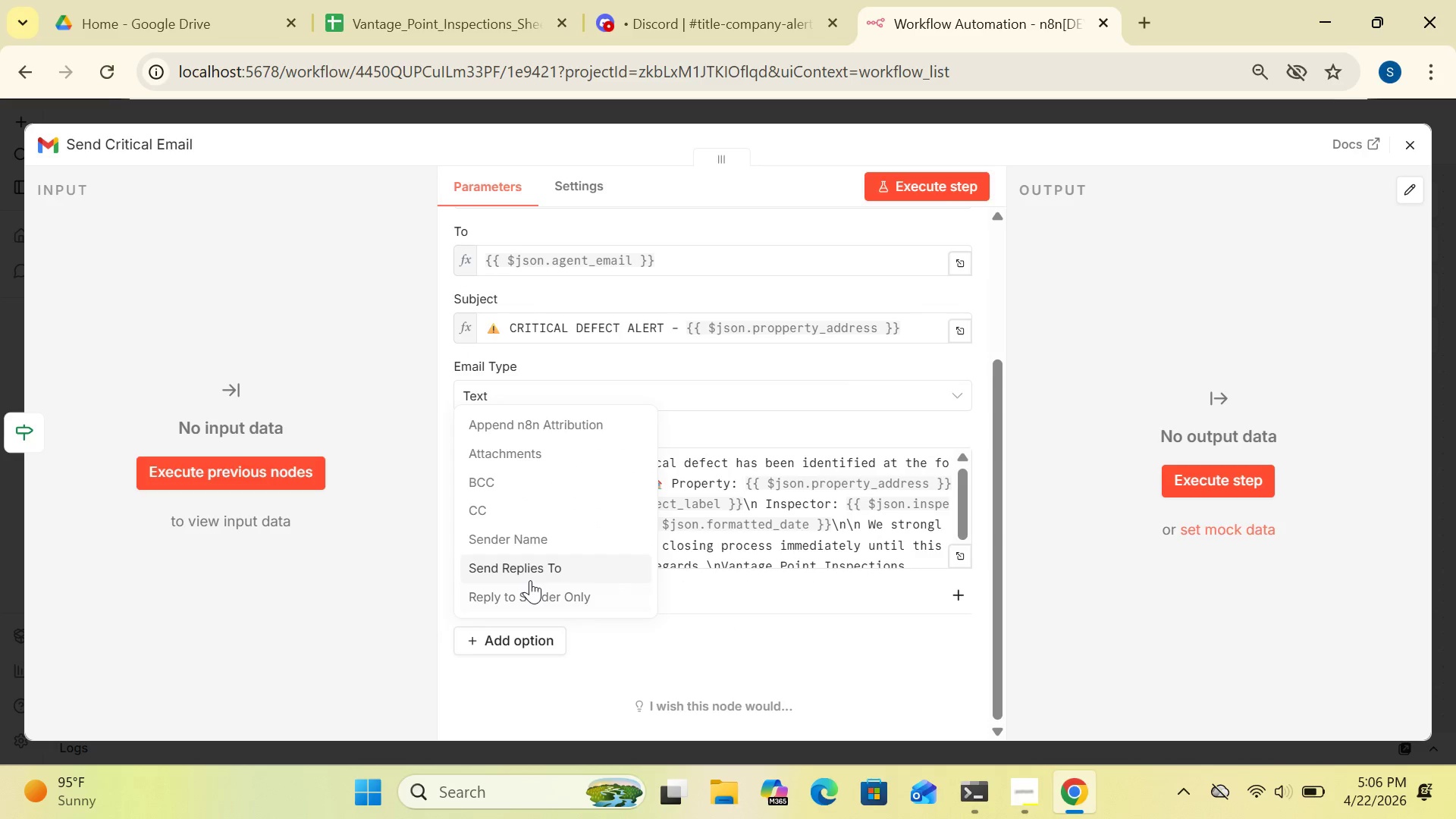 
left_click([524, 536])
 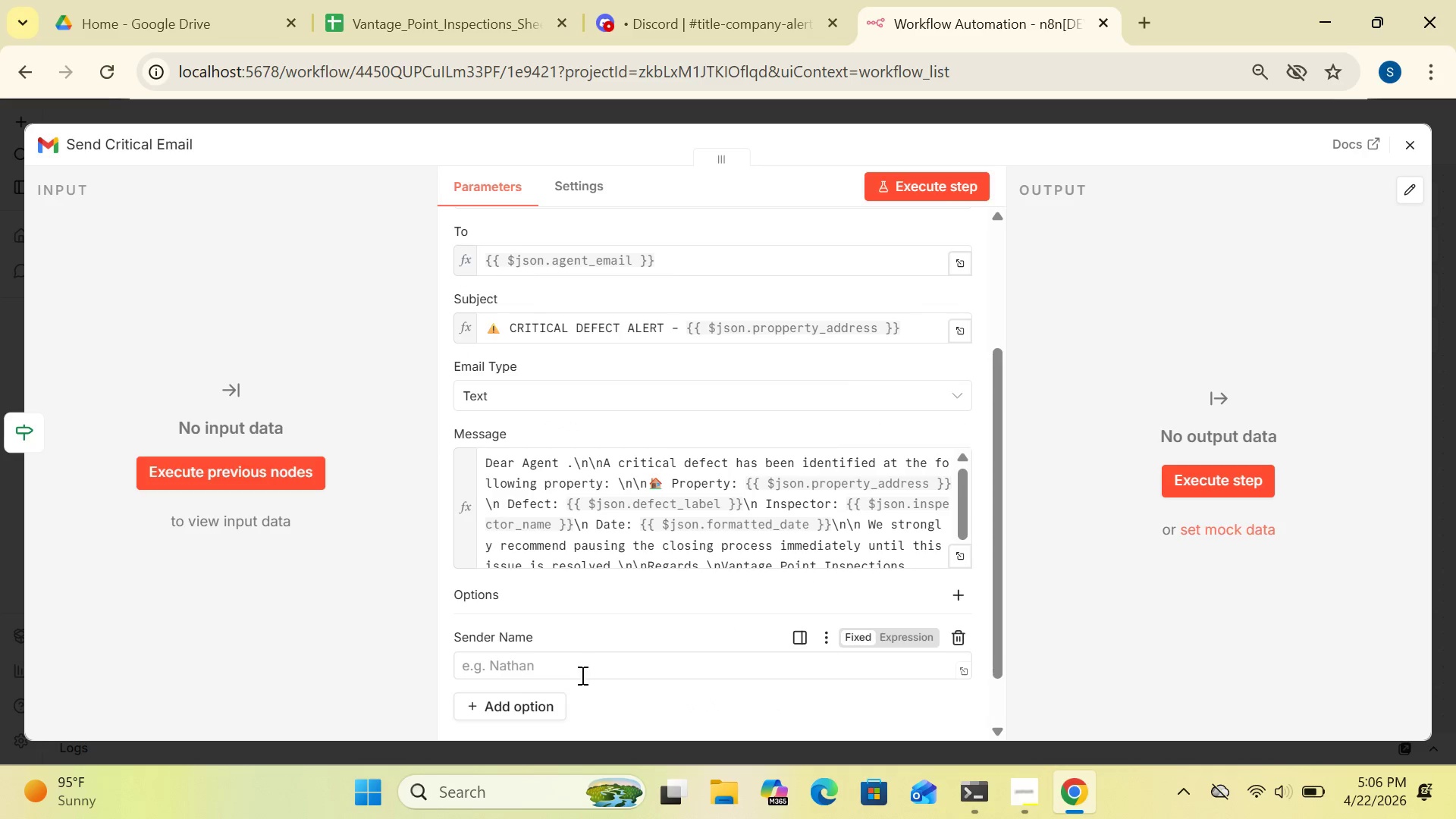 
left_click([576, 661])
 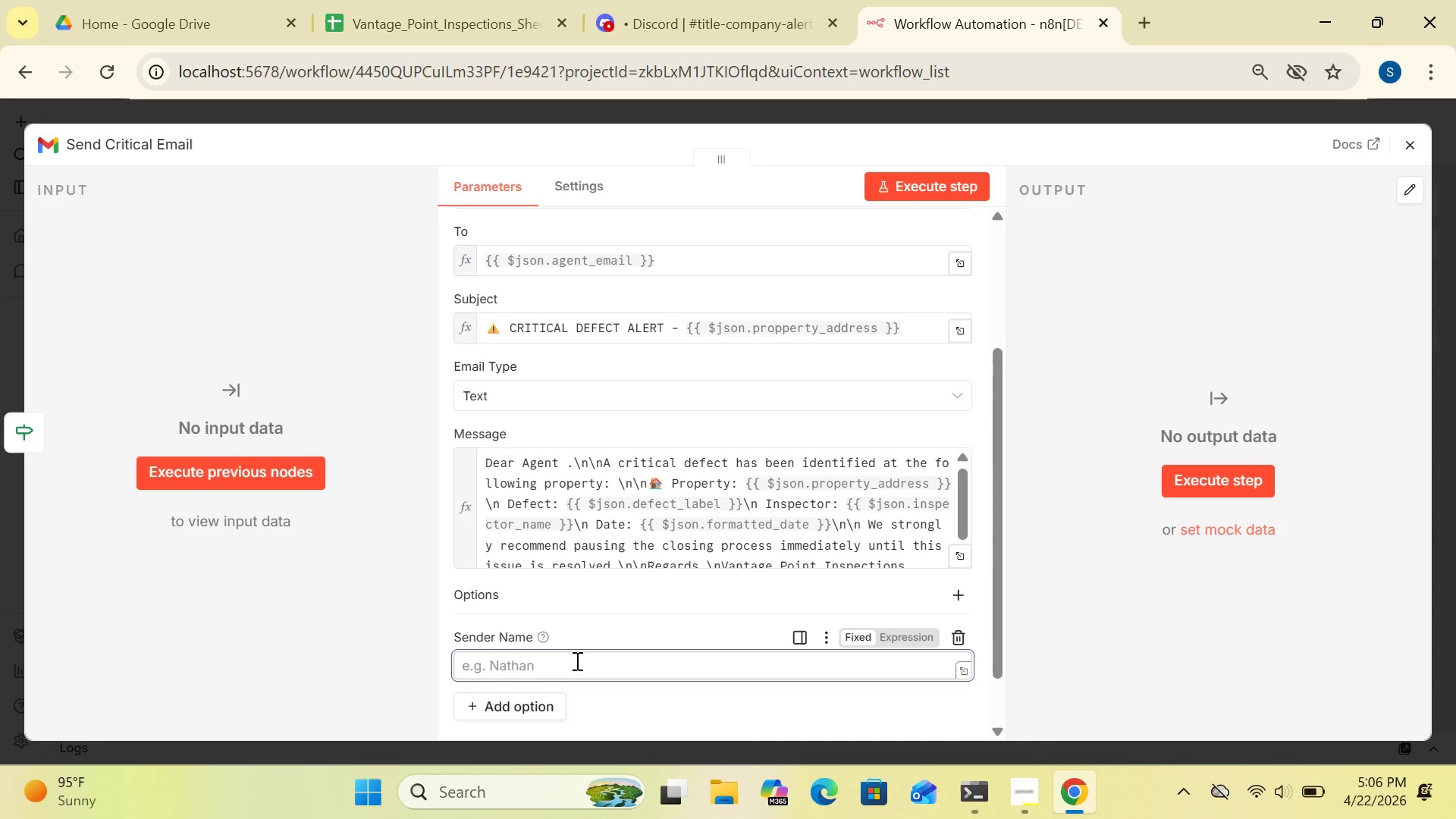 
type(Vantage Point)
 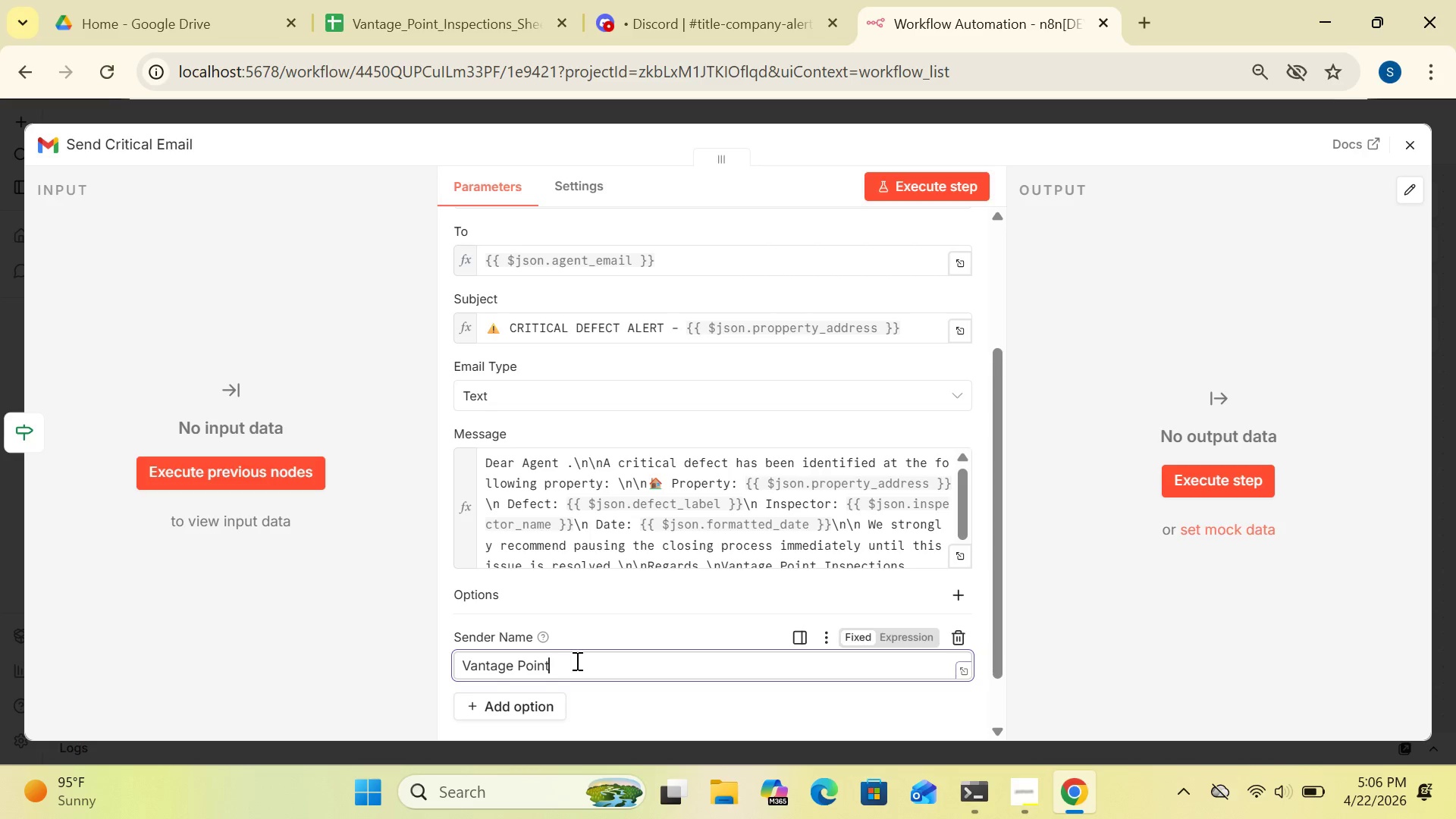 
wait(7.02)
 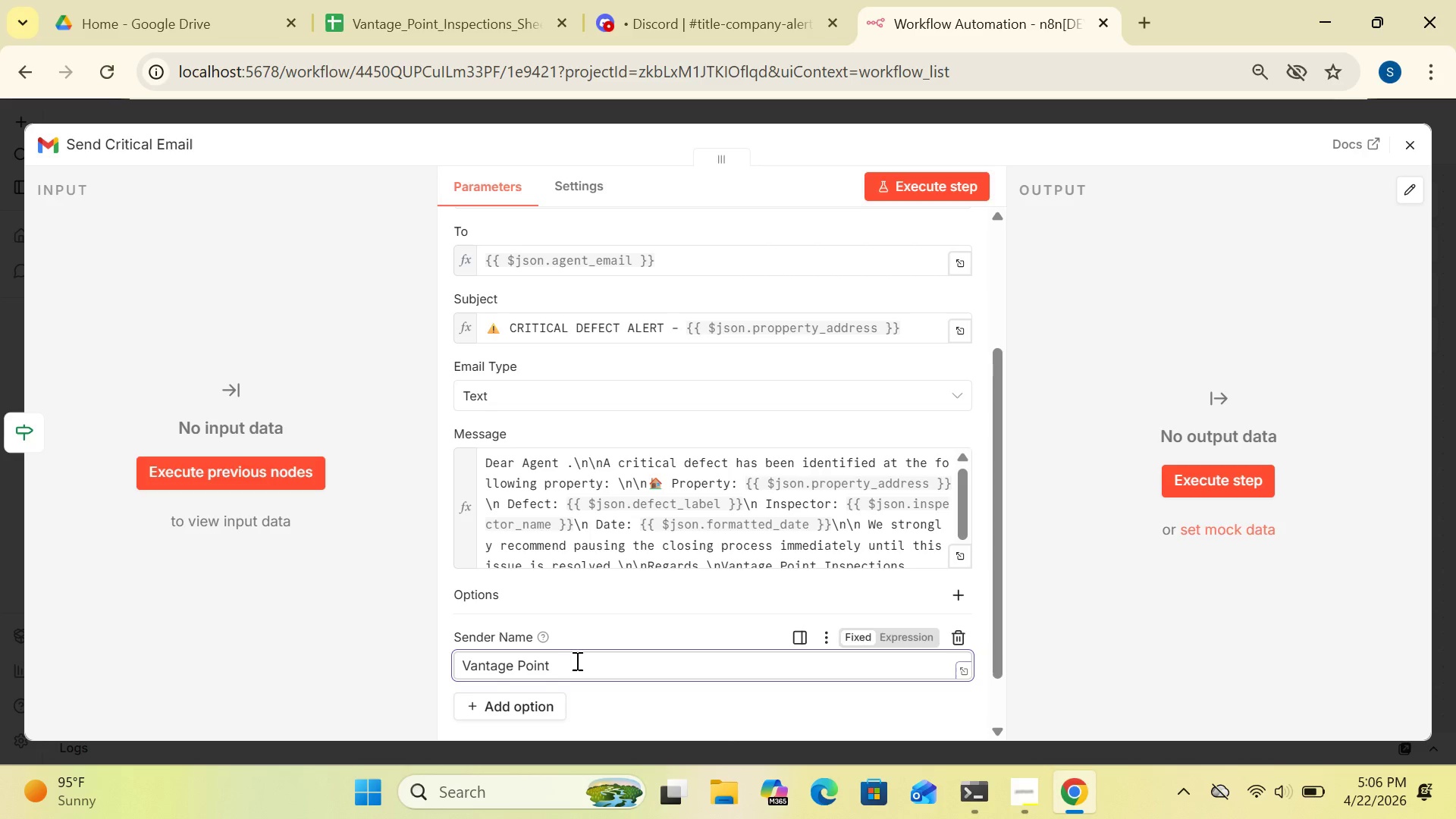 
type( Inspection)
 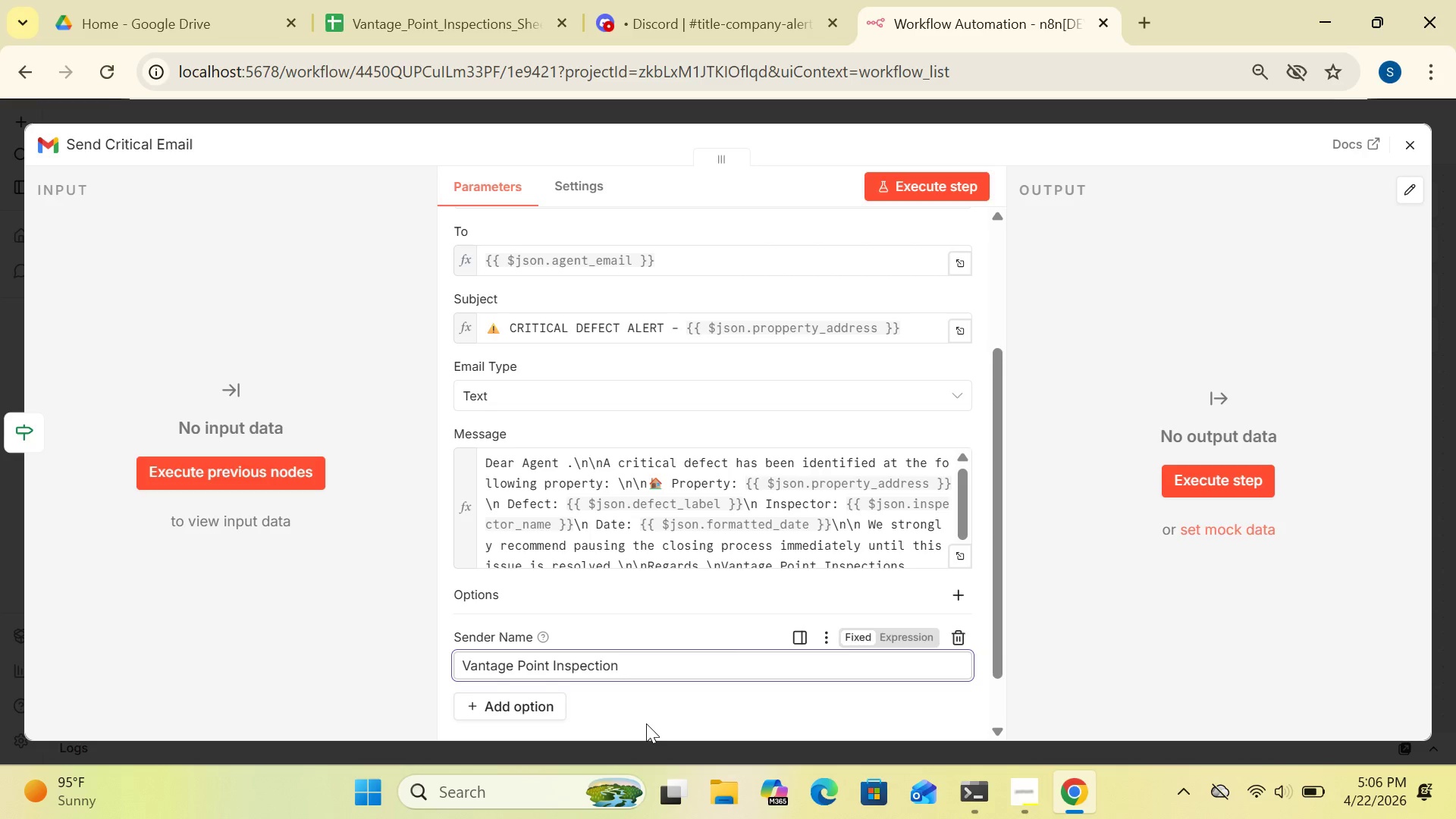 
key(S)
 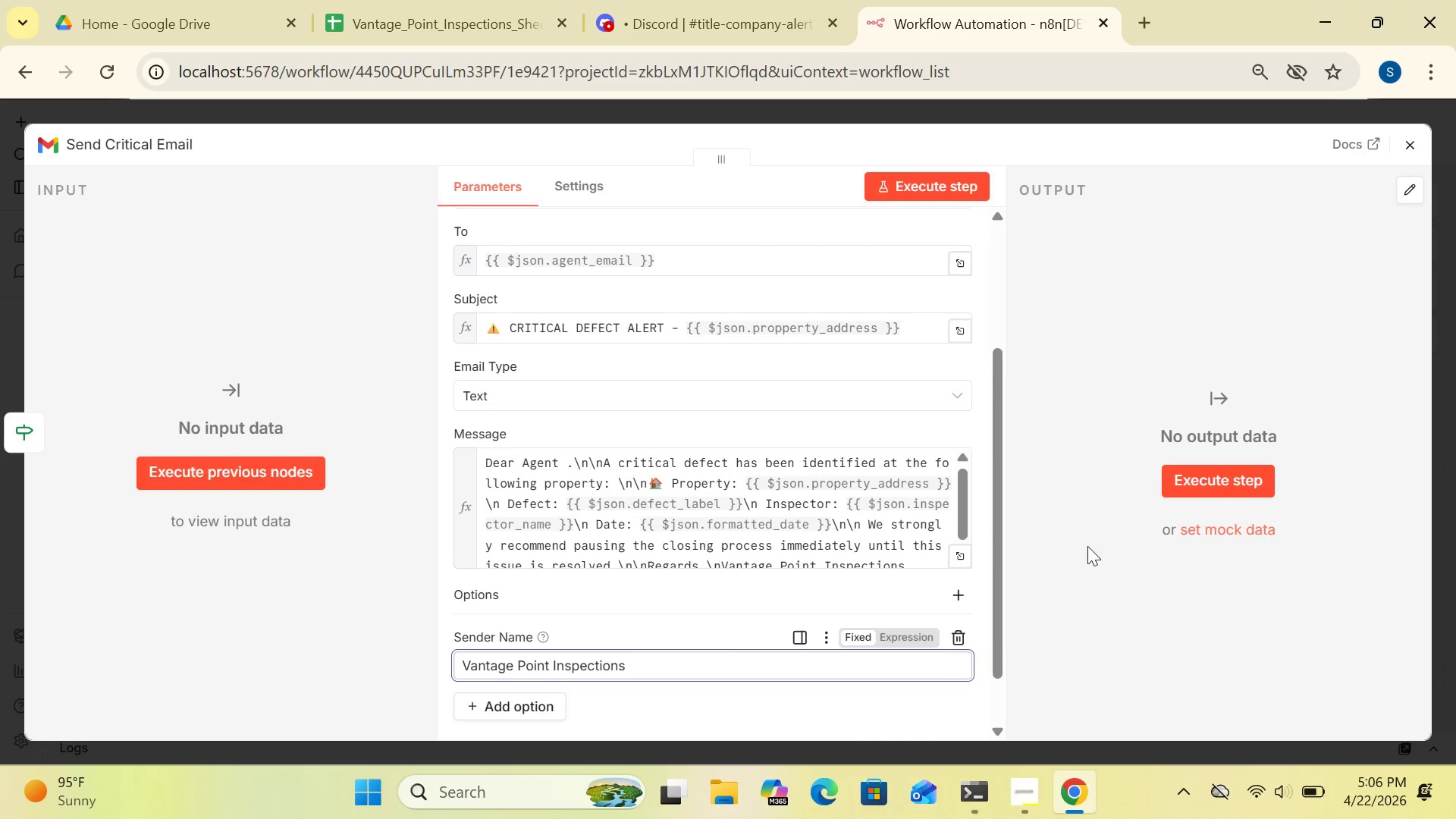 
wait(5.56)
 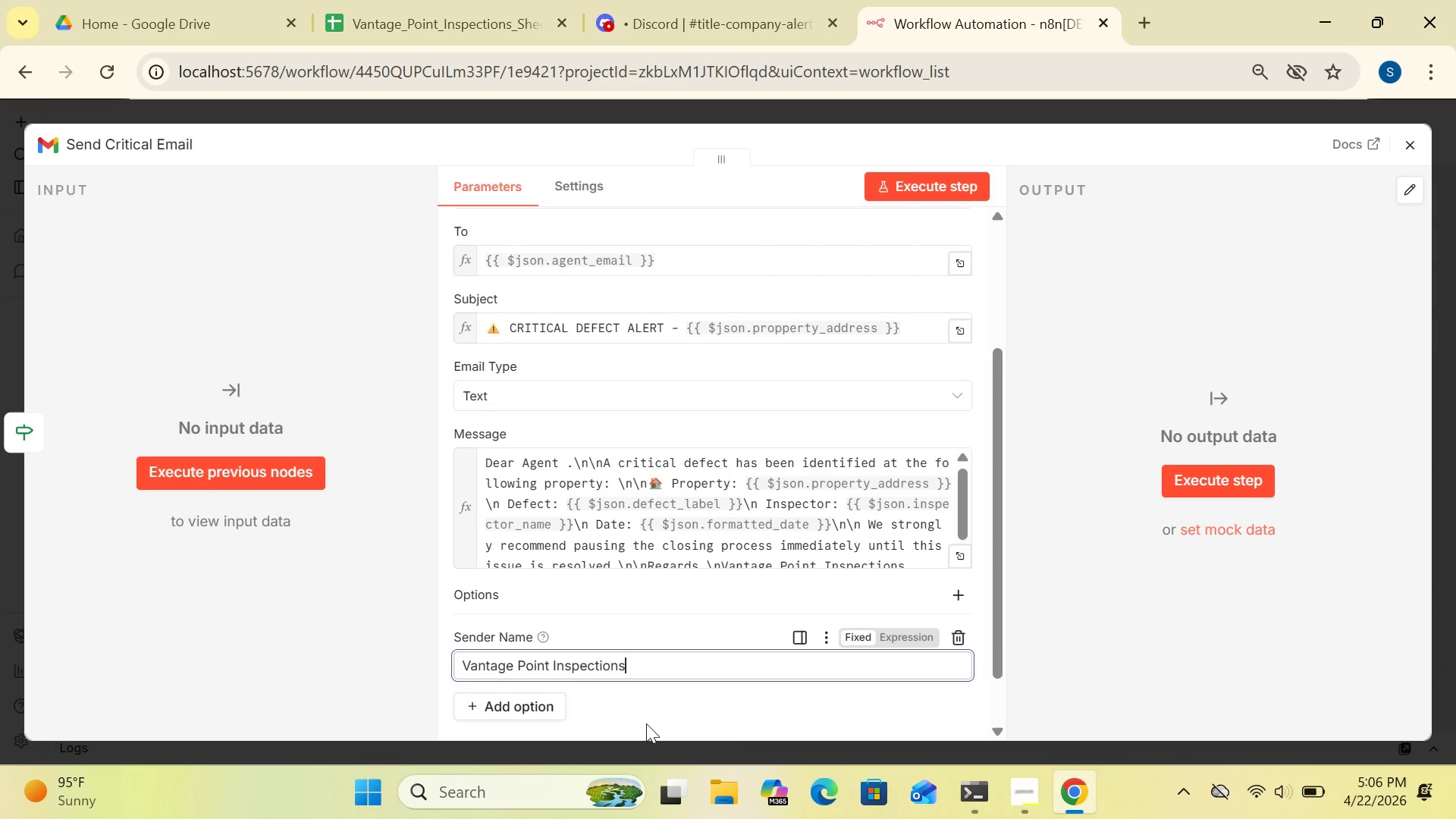 
left_click([1073, 133])
 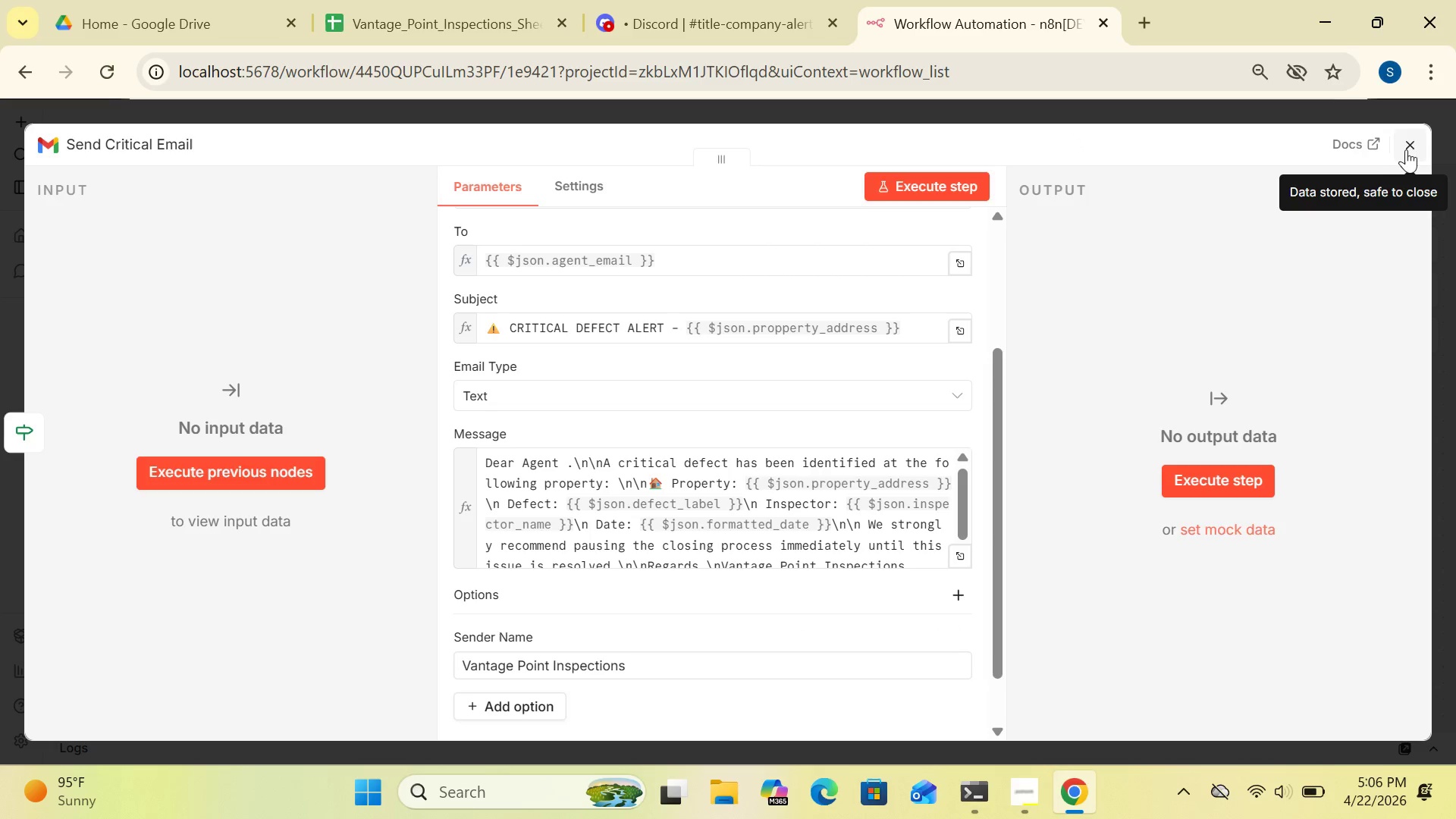 
left_click([1407, 149])
 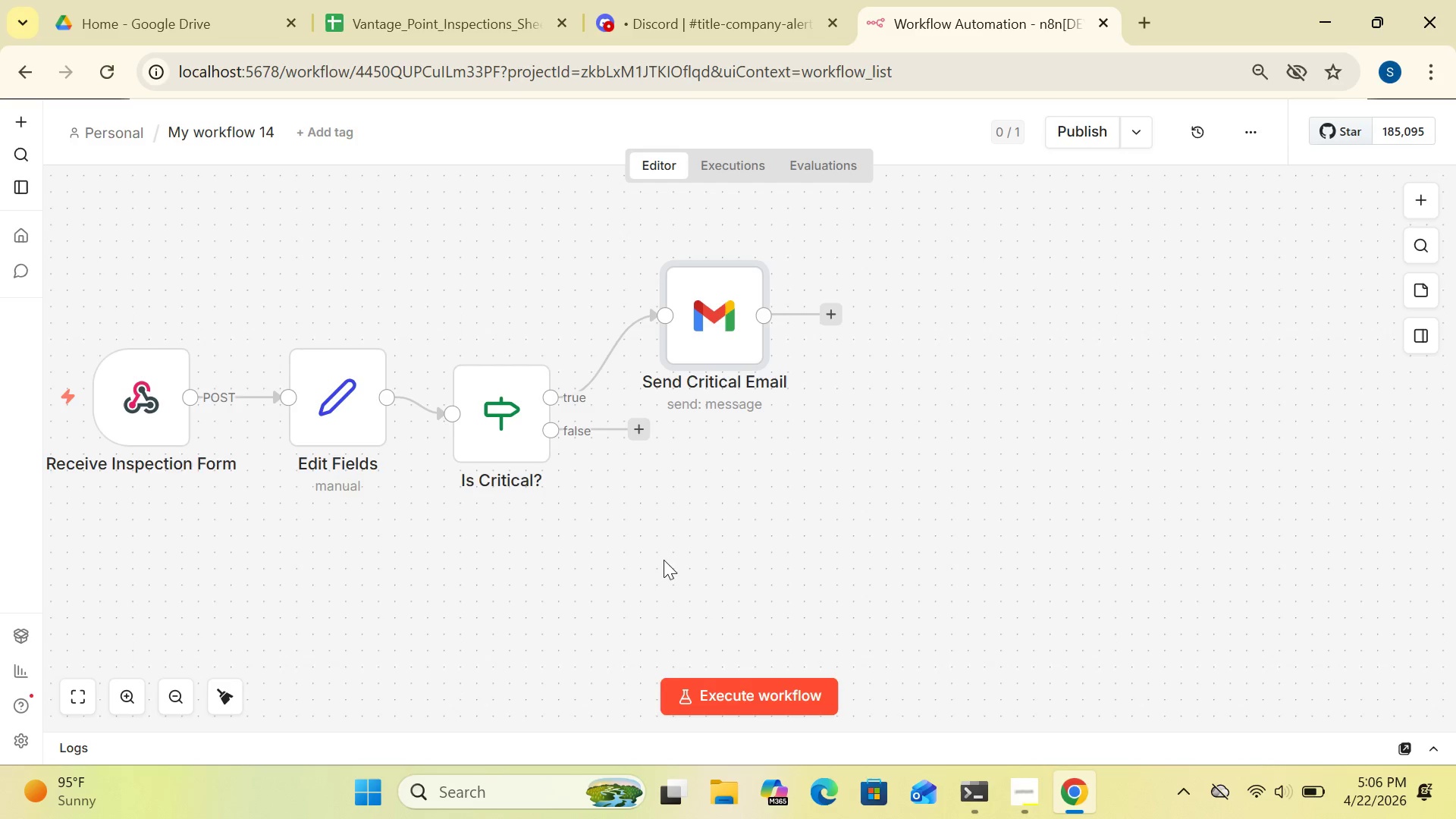 
wait(14.67)
 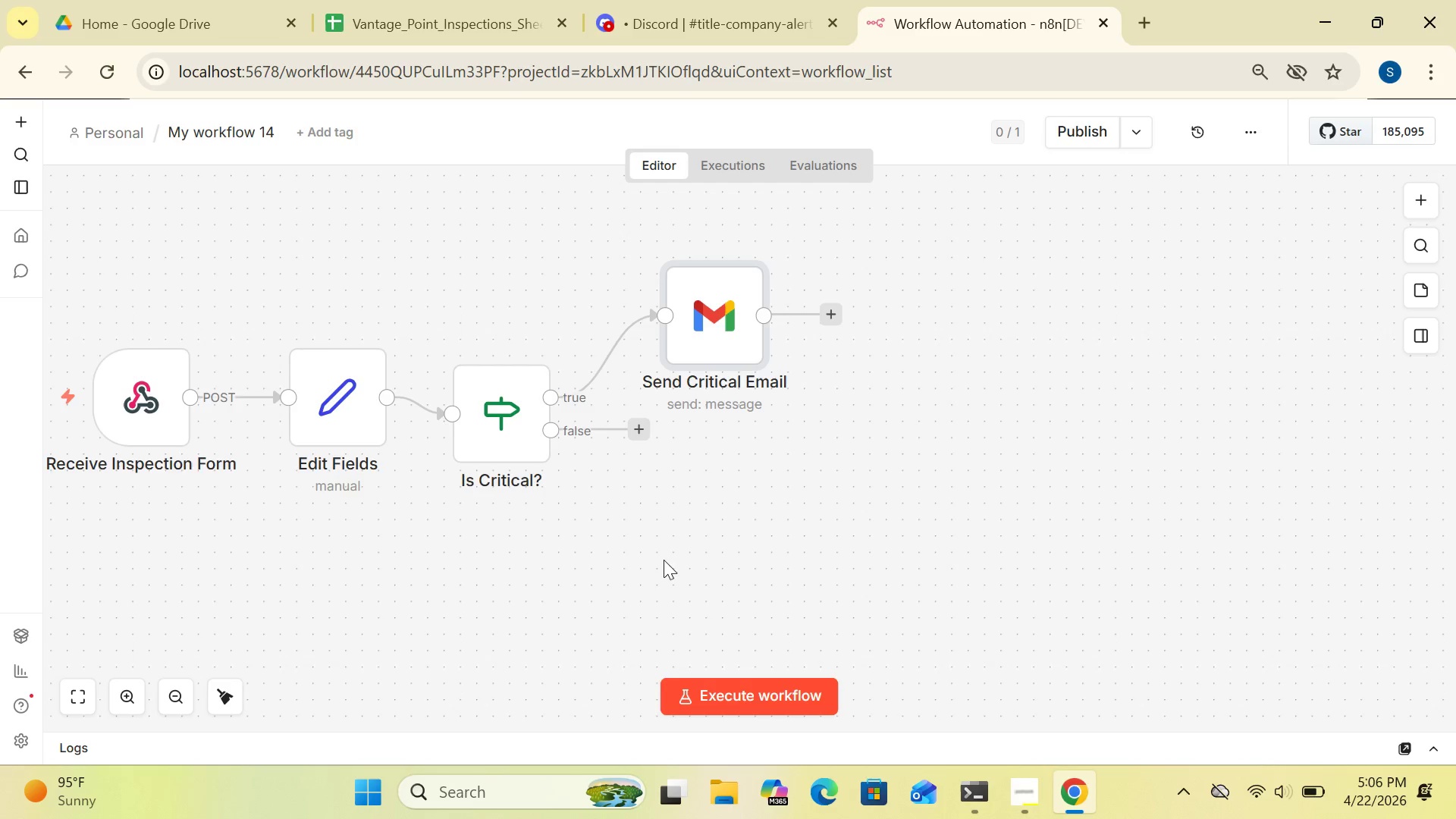 
left_click([833, 303])
 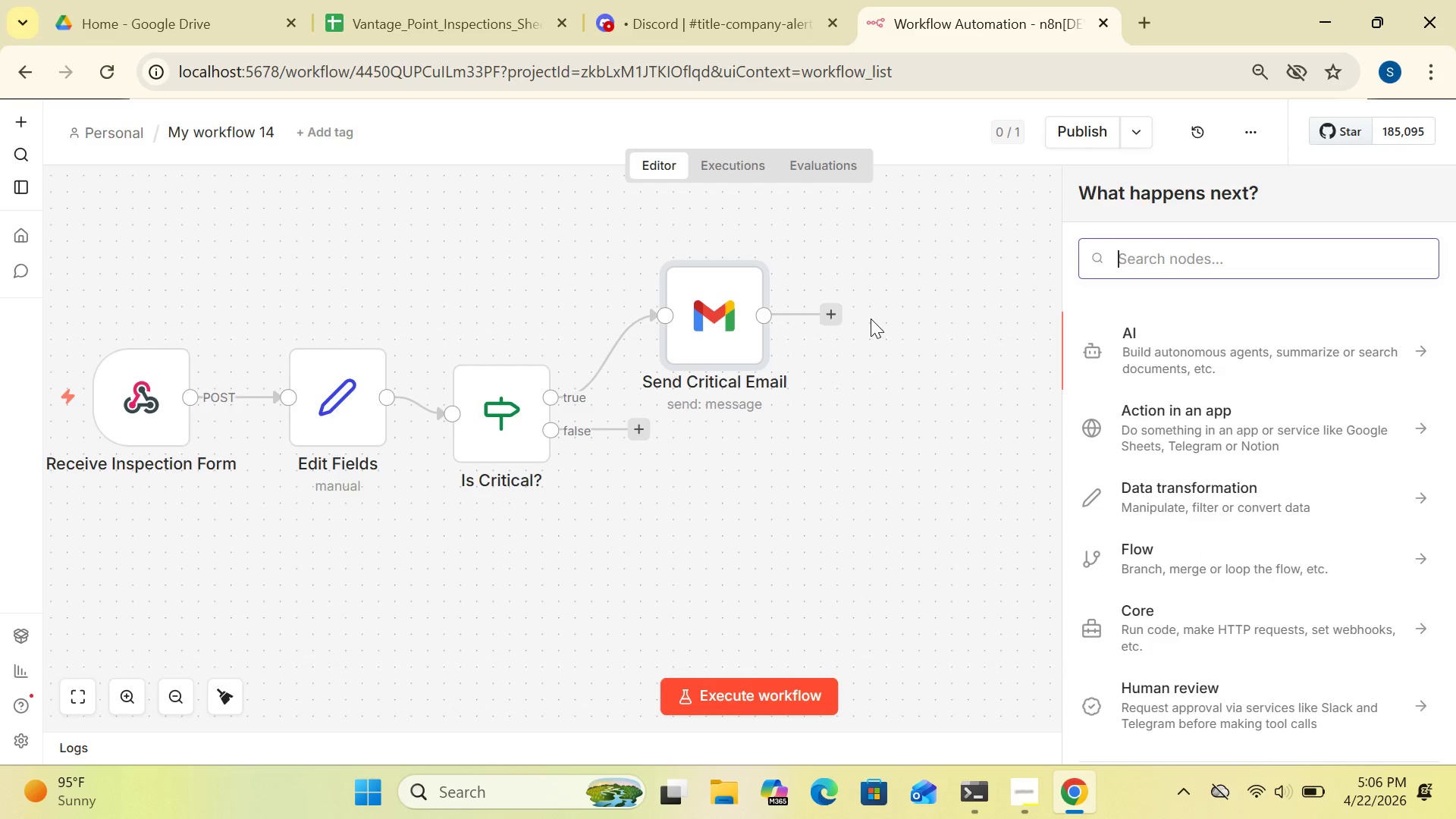 
type(HTTP)
 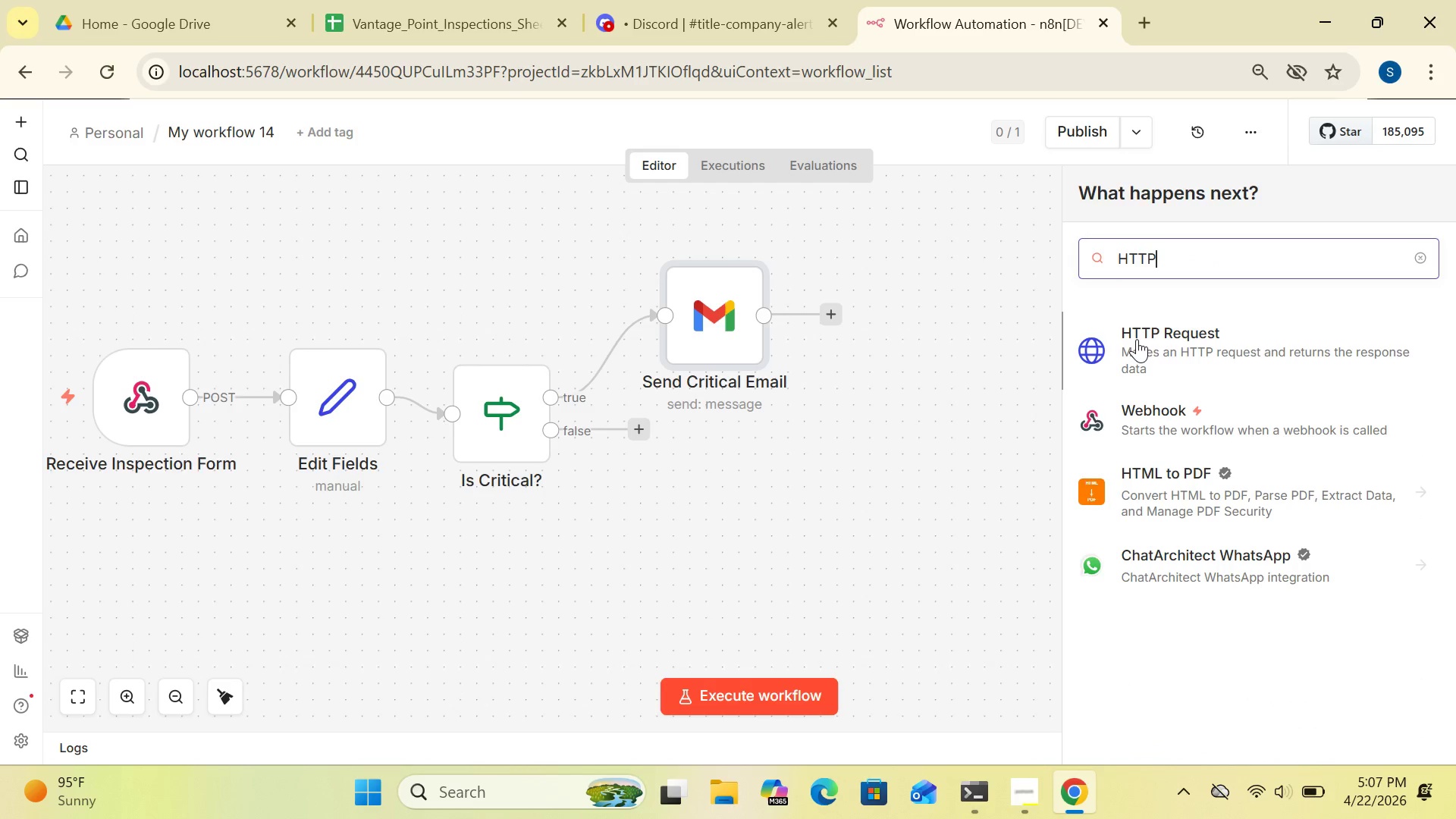 
left_click([1171, 346])
 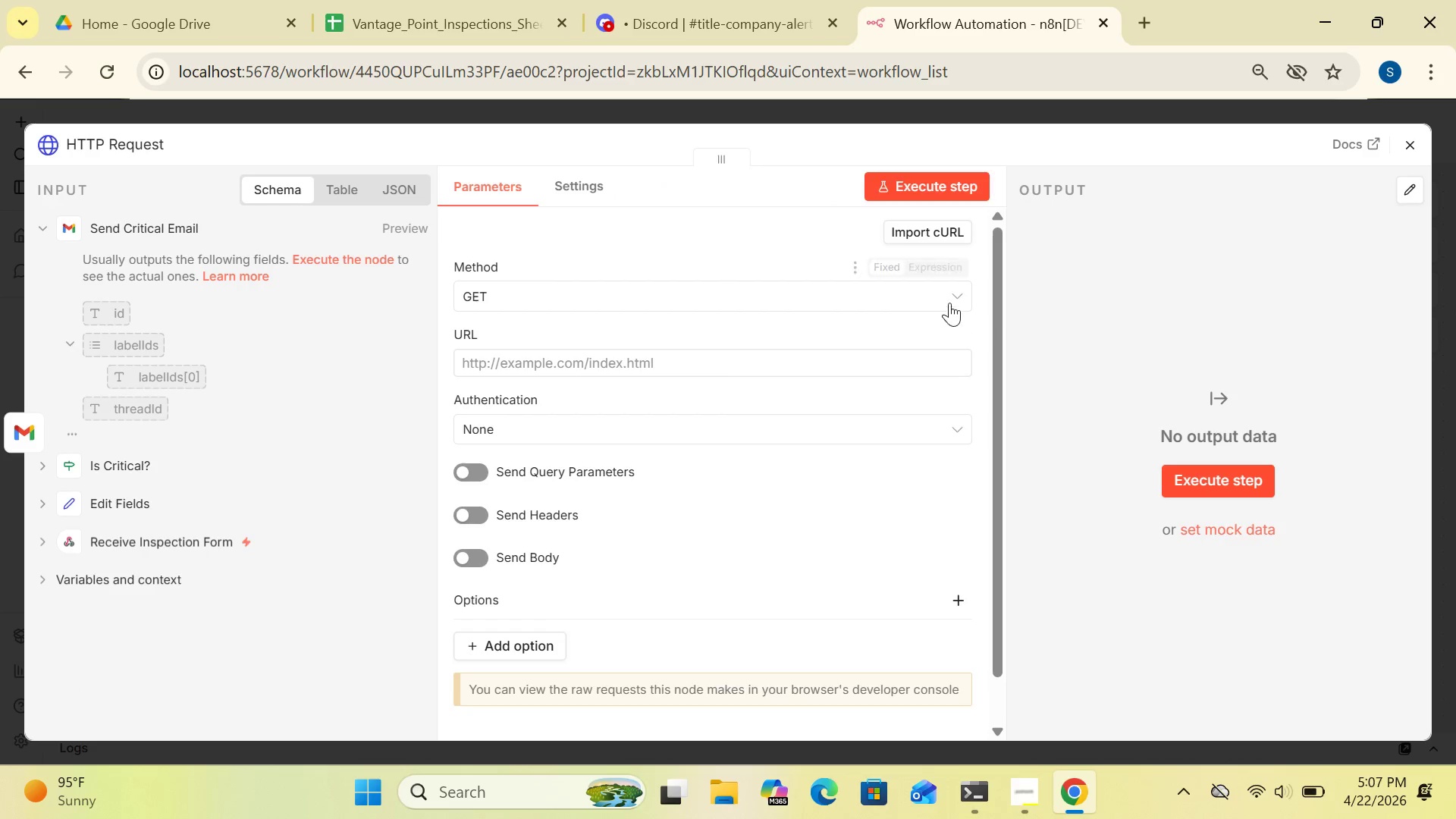 
left_click([953, 292])
 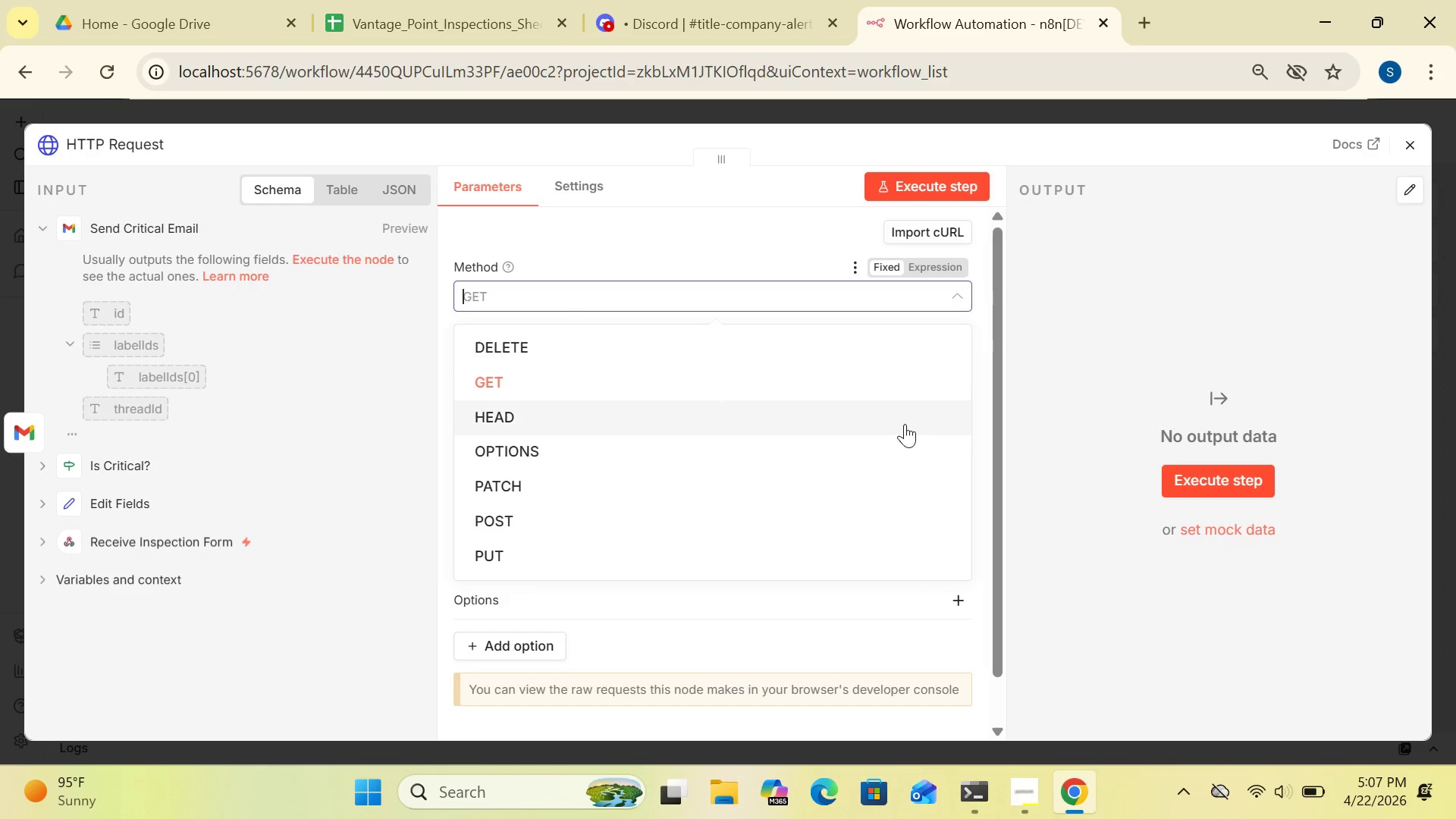 
left_click([885, 505])
 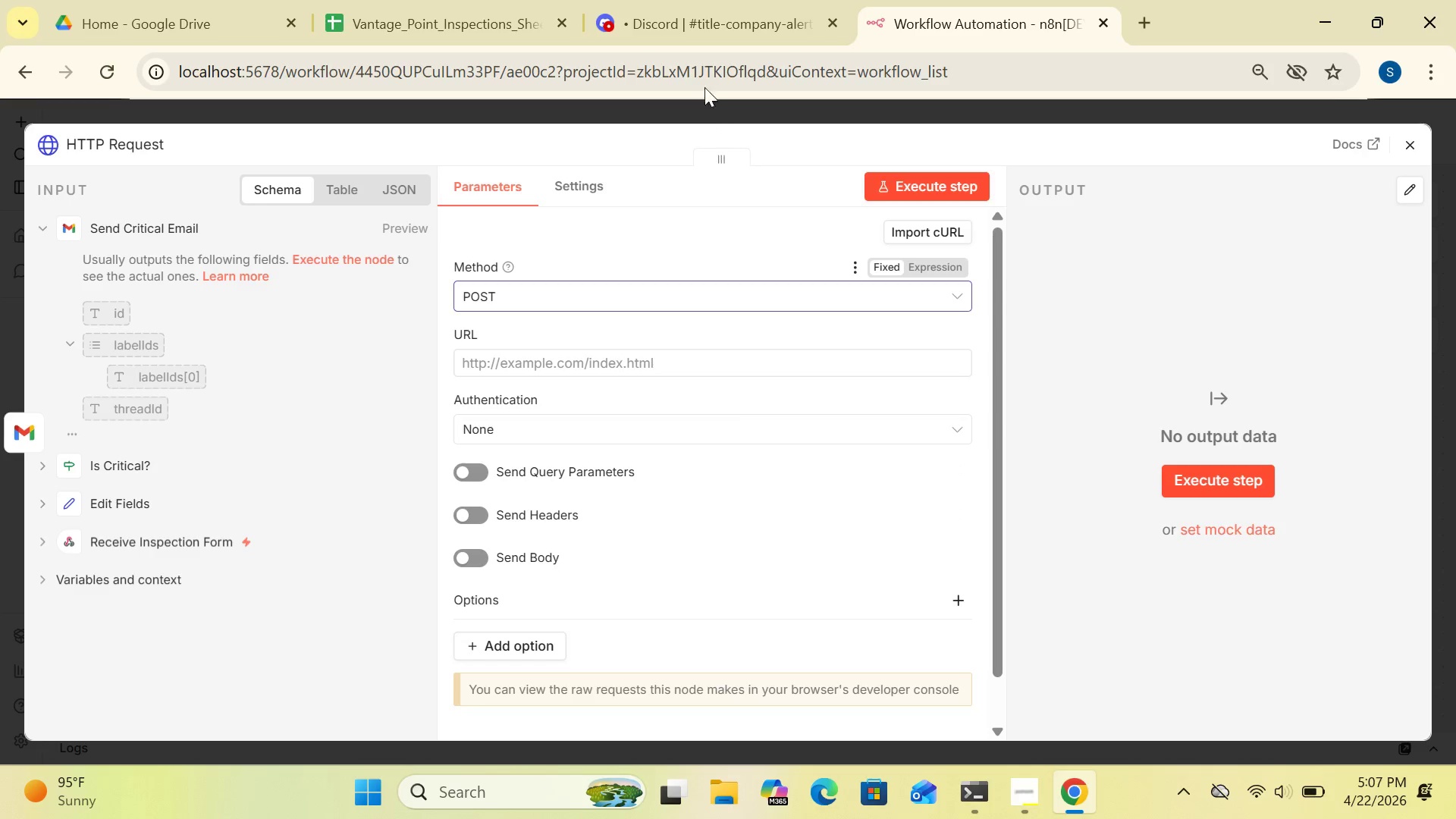 
wait(7.99)
 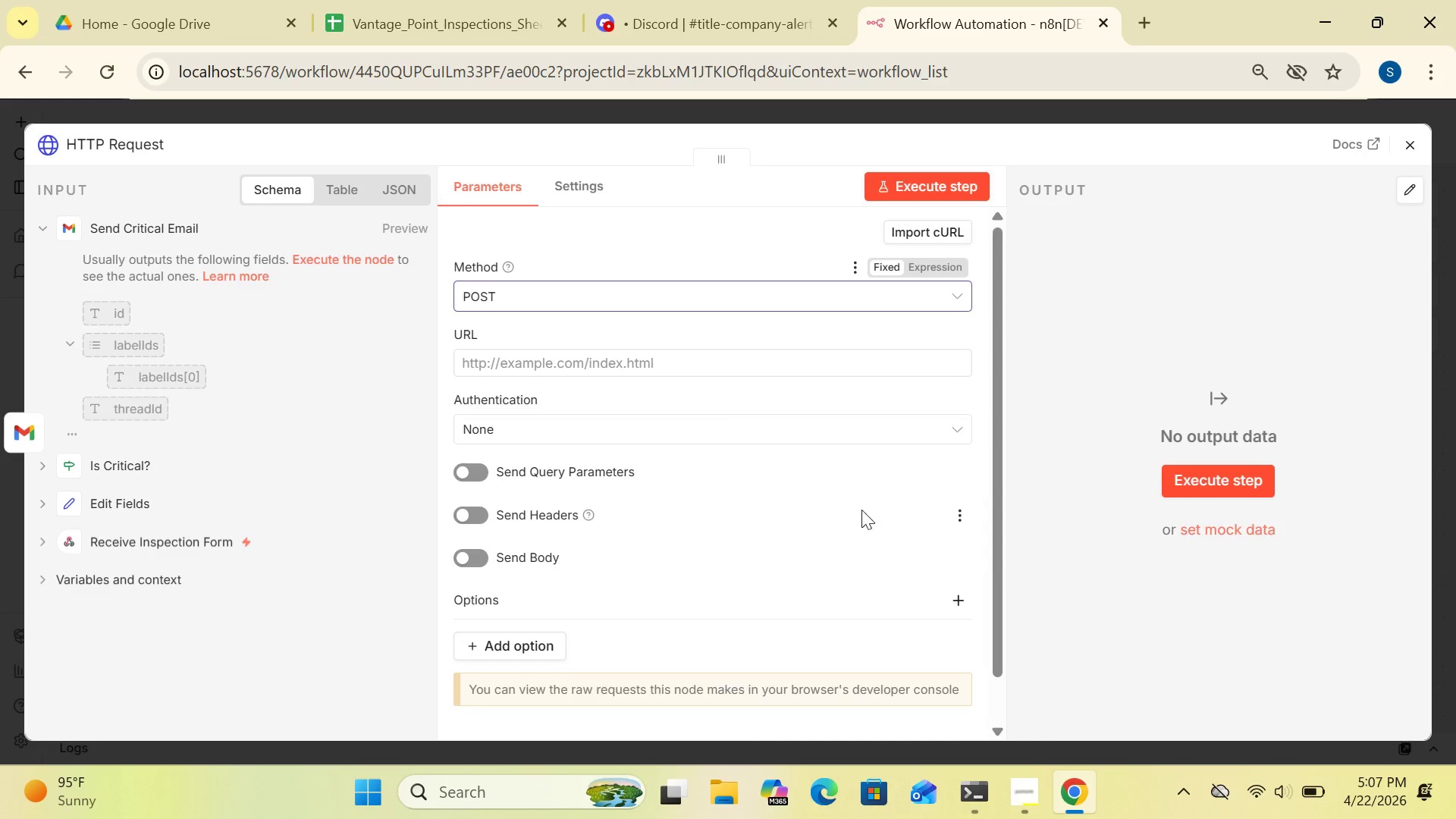 
left_click([679, 369])
 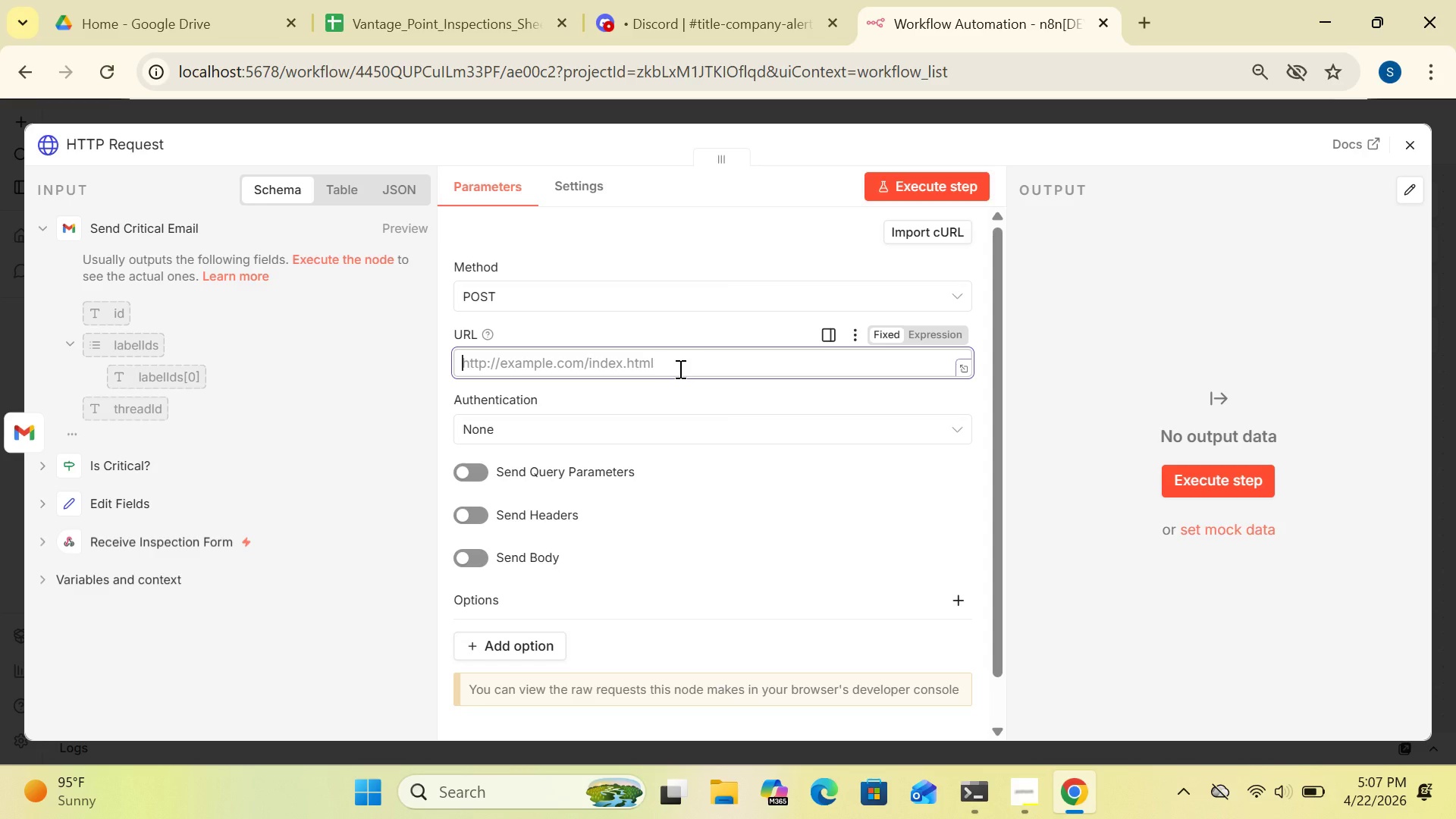 
wait(17.01)
 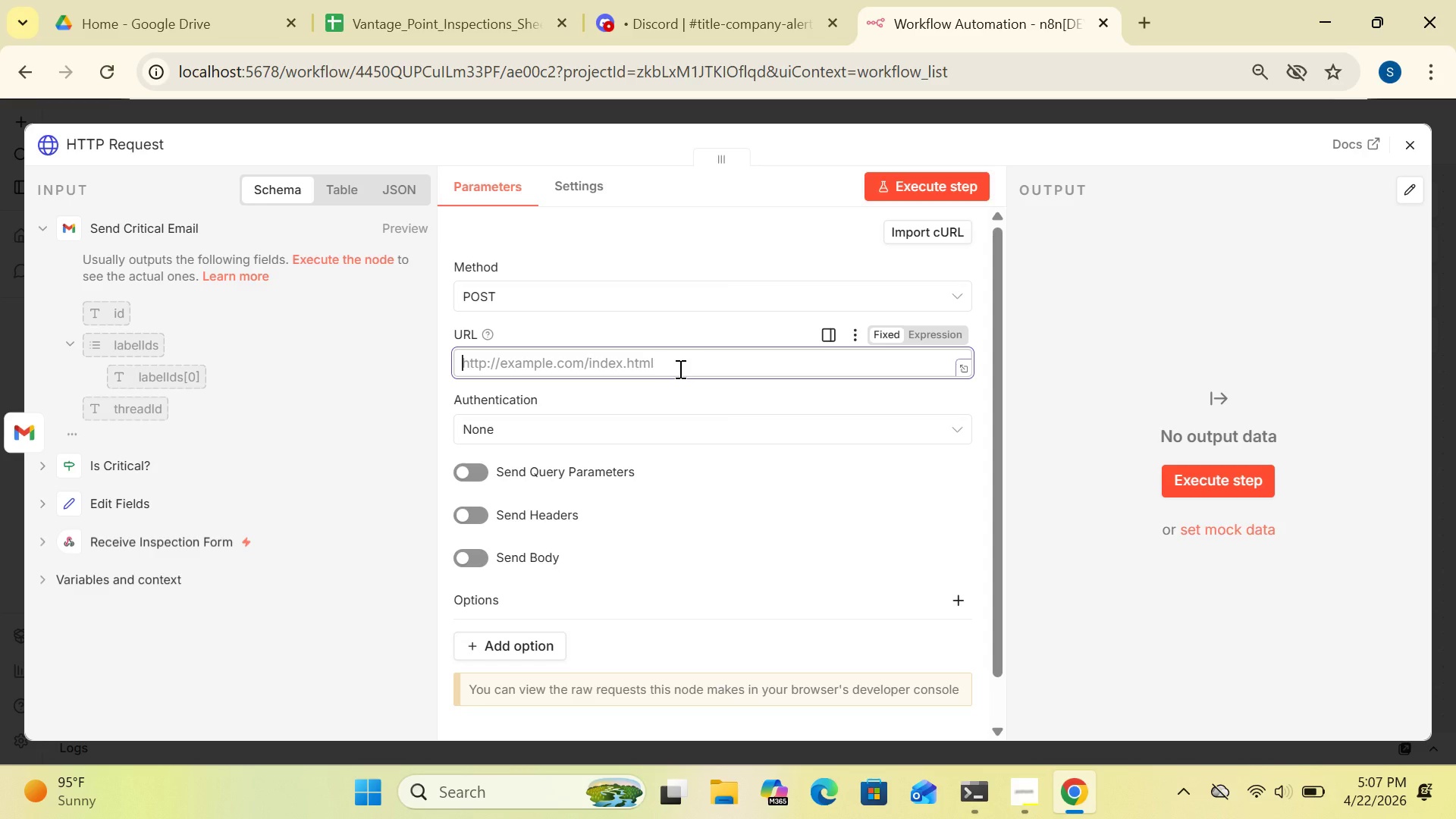 
left_click([690, 24])
 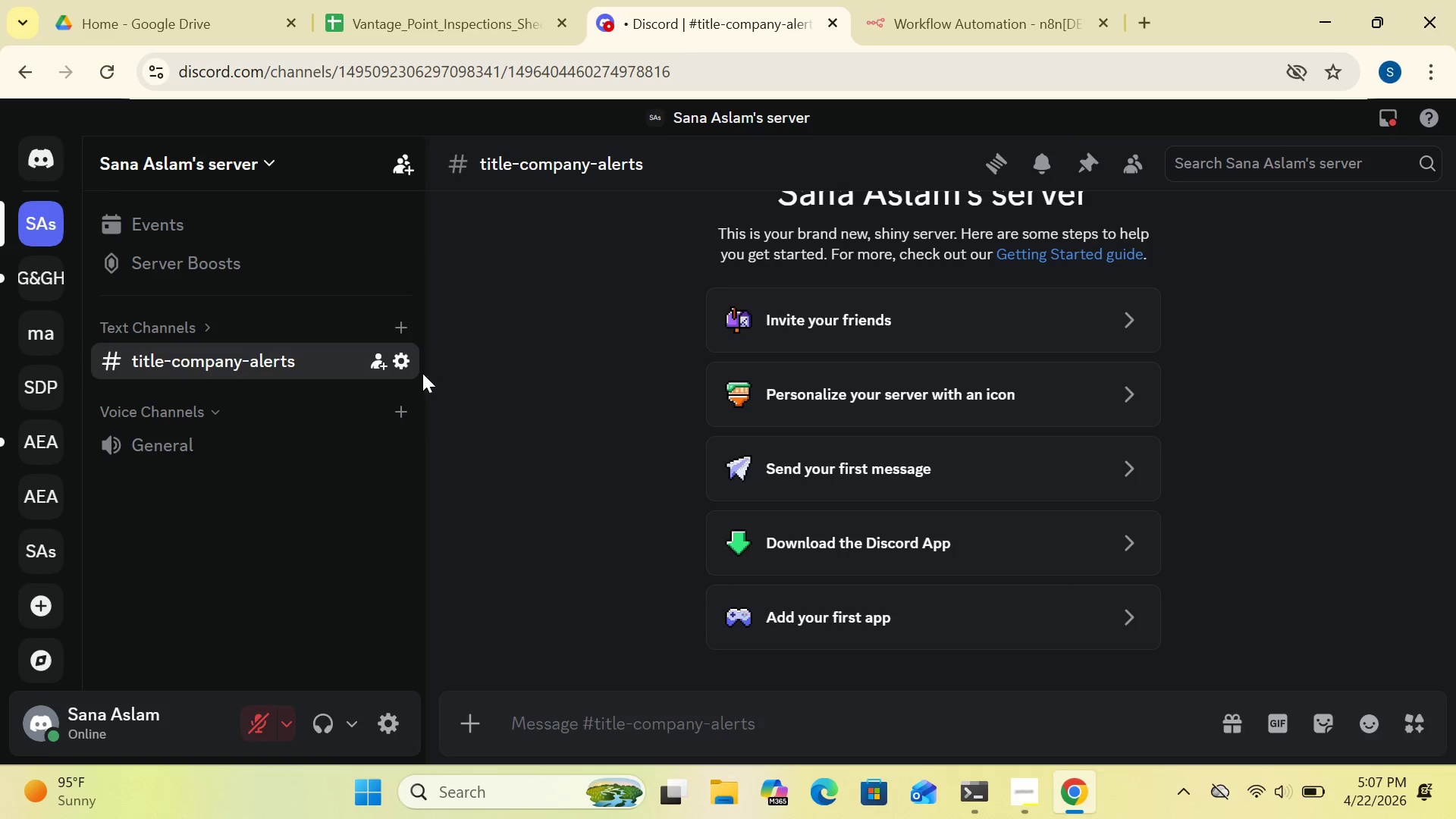 
left_click([406, 366])
 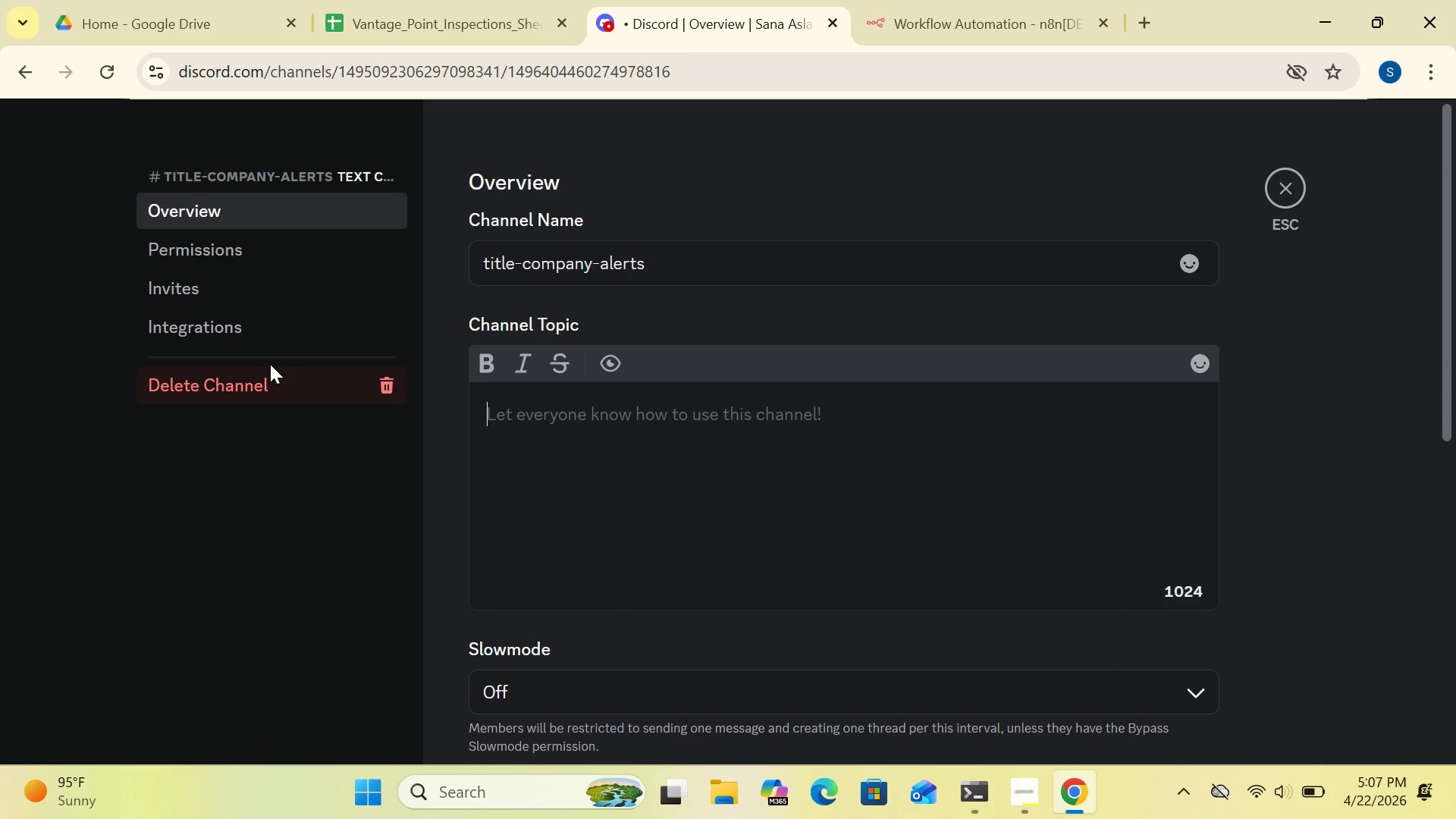 
left_click([246, 331])
 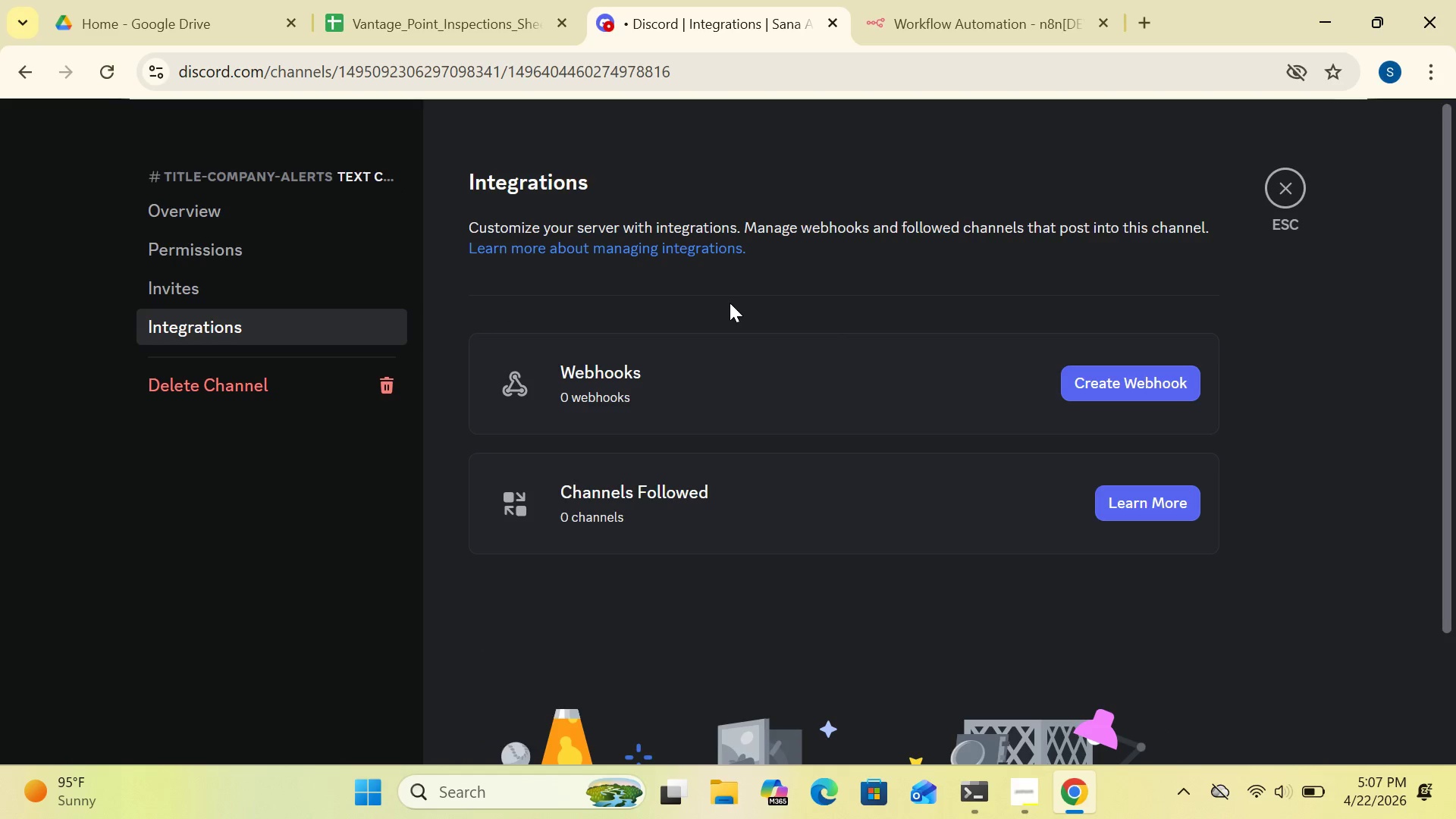 
wait(5.84)
 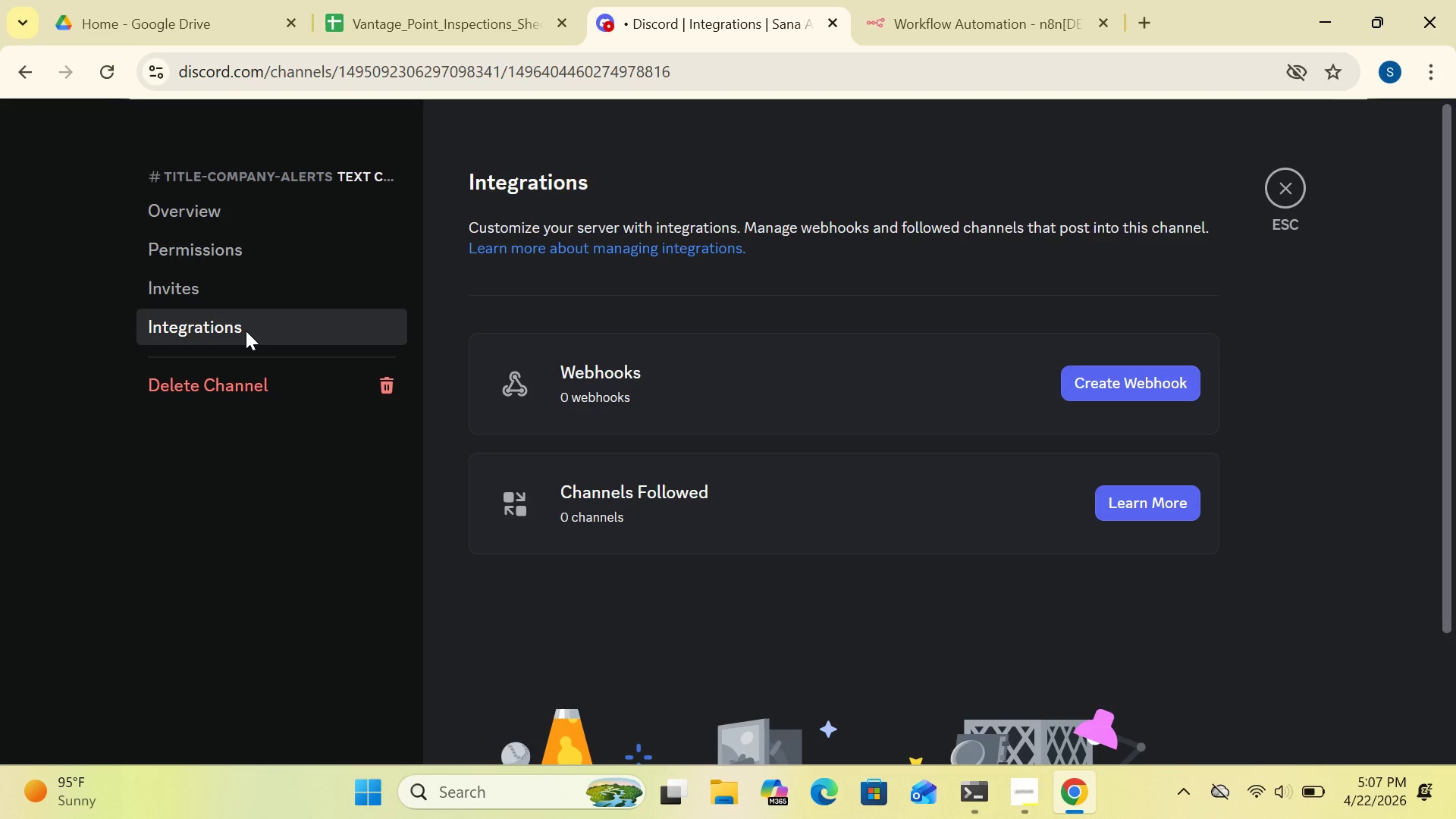 
left_click([1100, 384])
 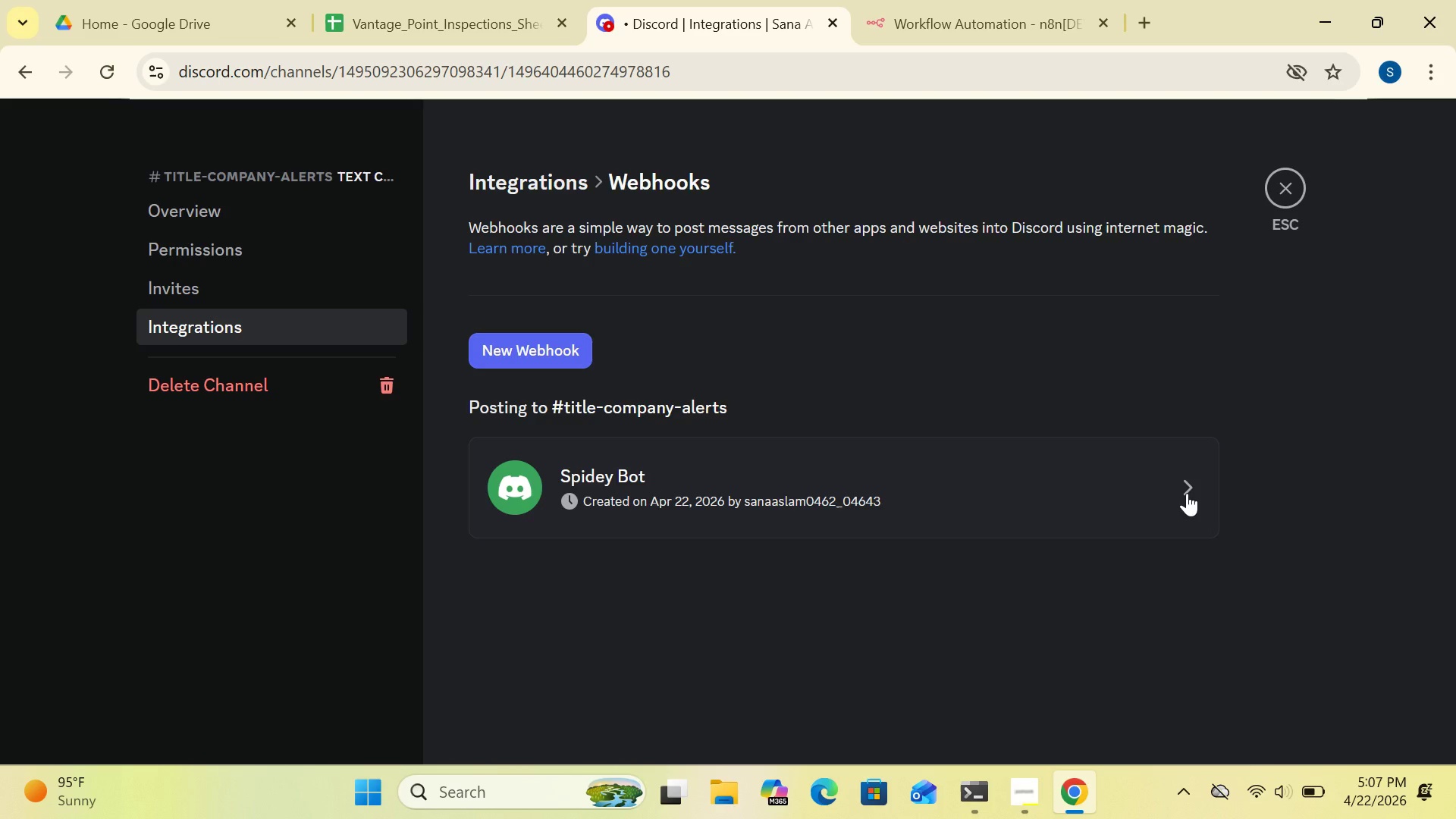 
wait(14.25)
 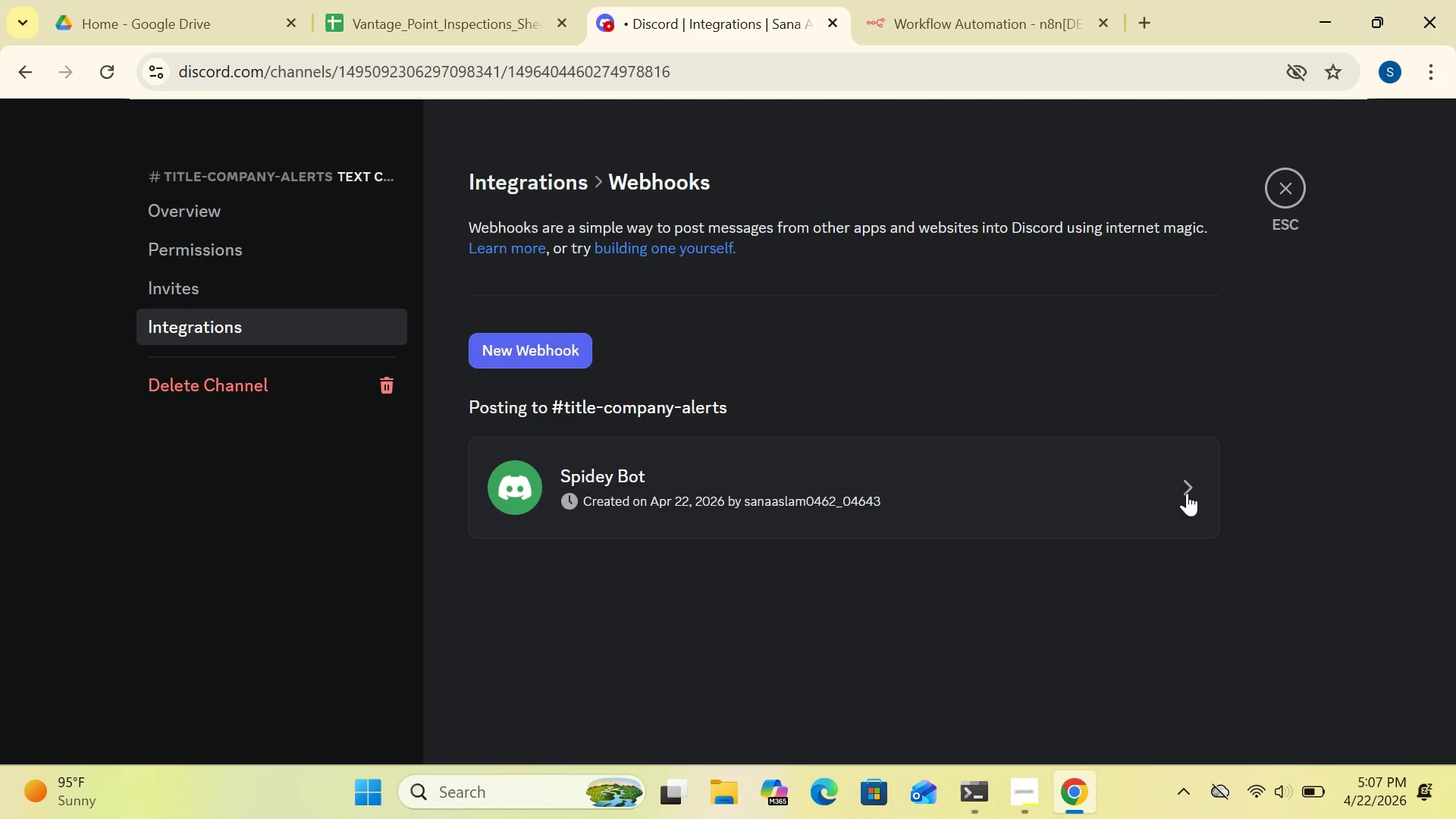 
left_click([1186, 489])
 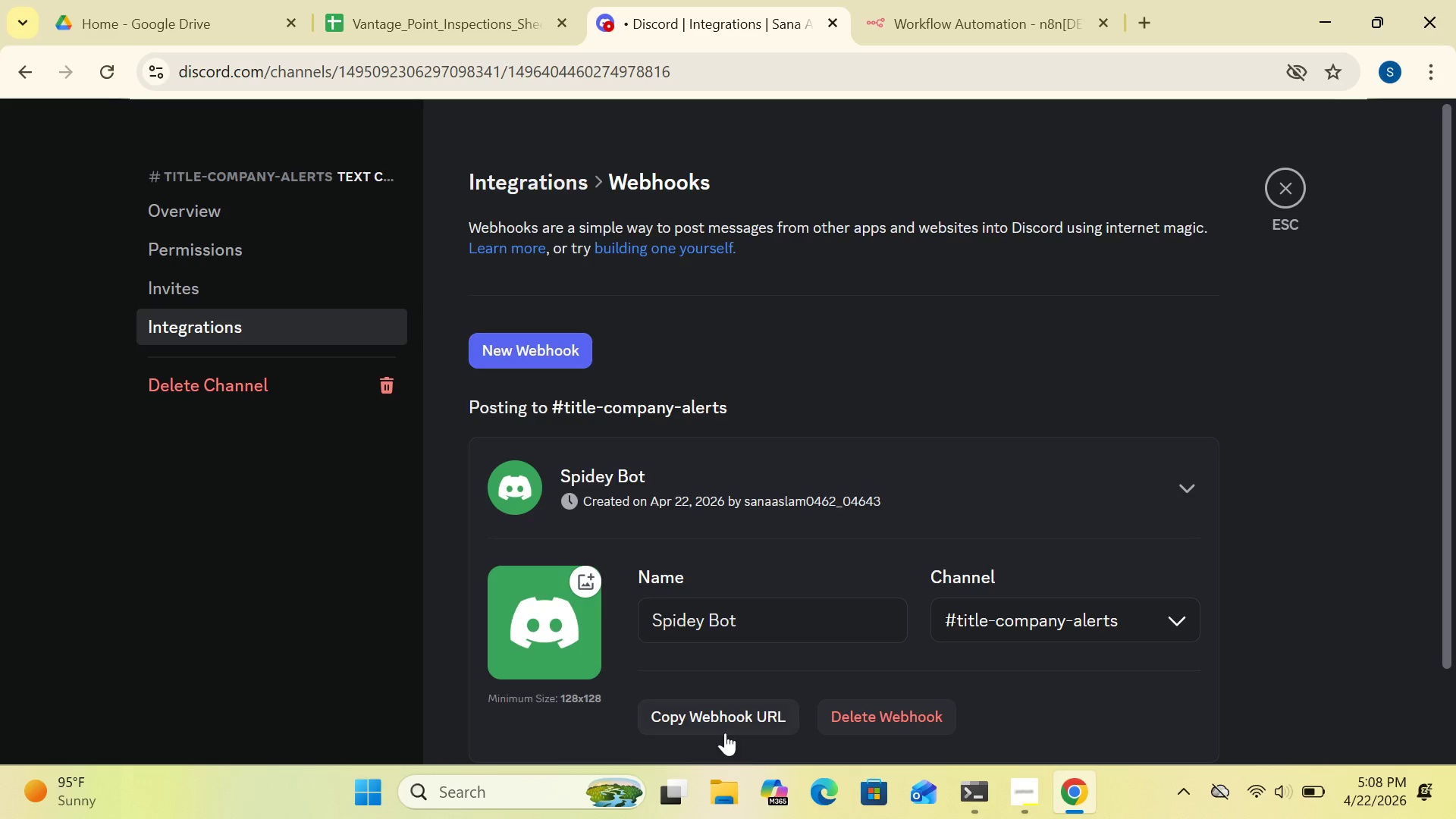 
left_click([723, 716])
 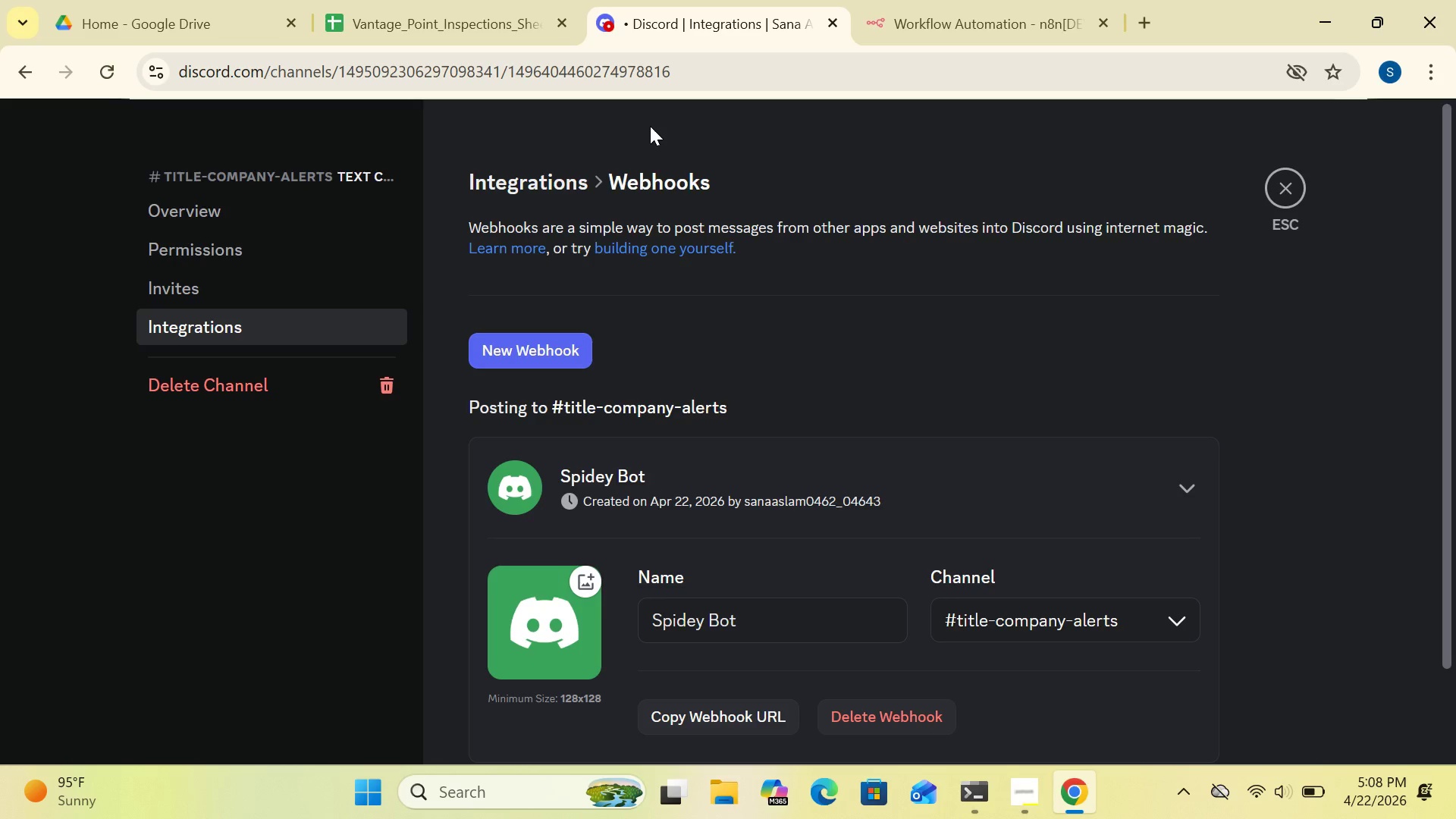 
left_click([895, 14])
 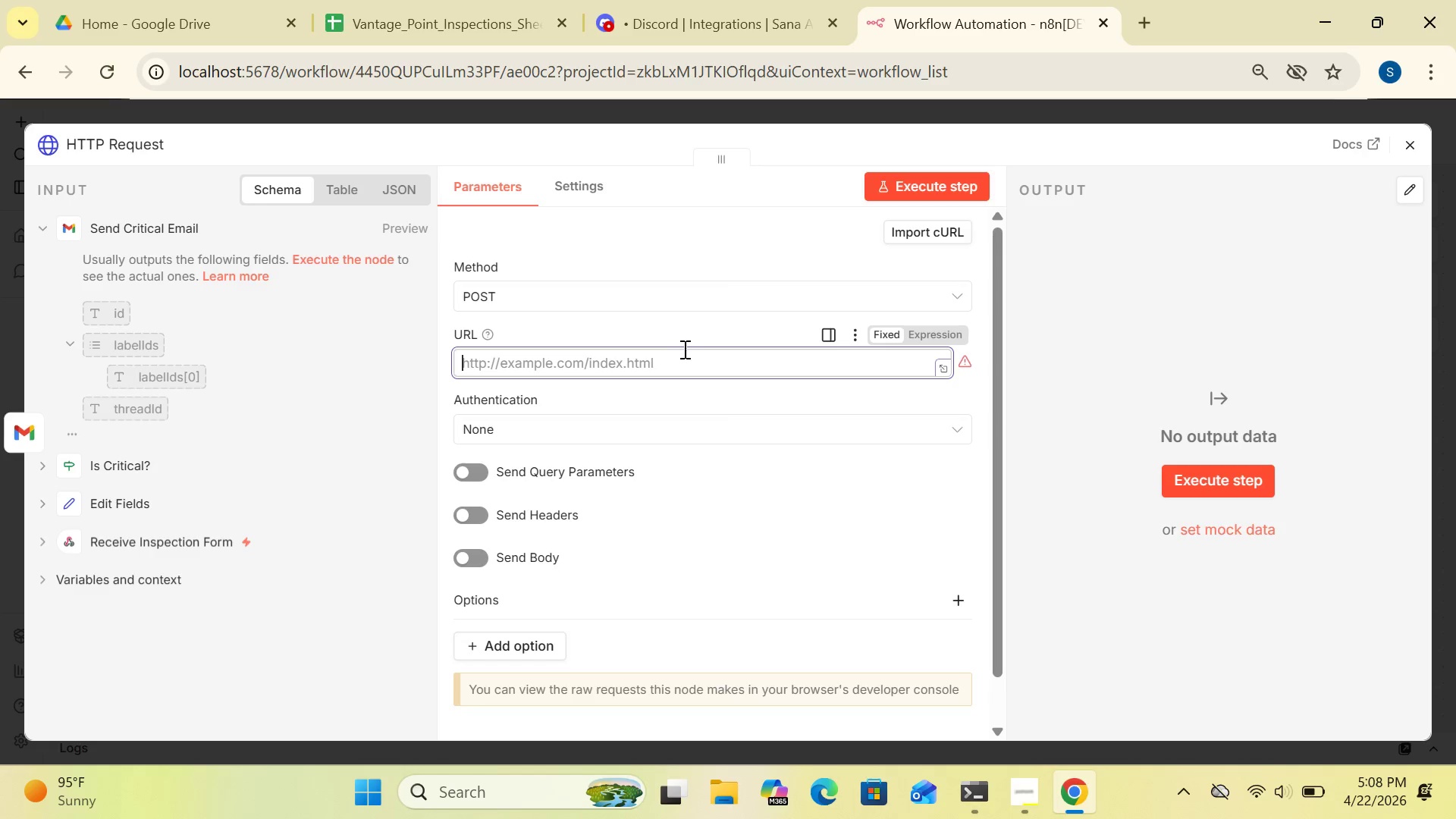 
left_click([669, 367])
 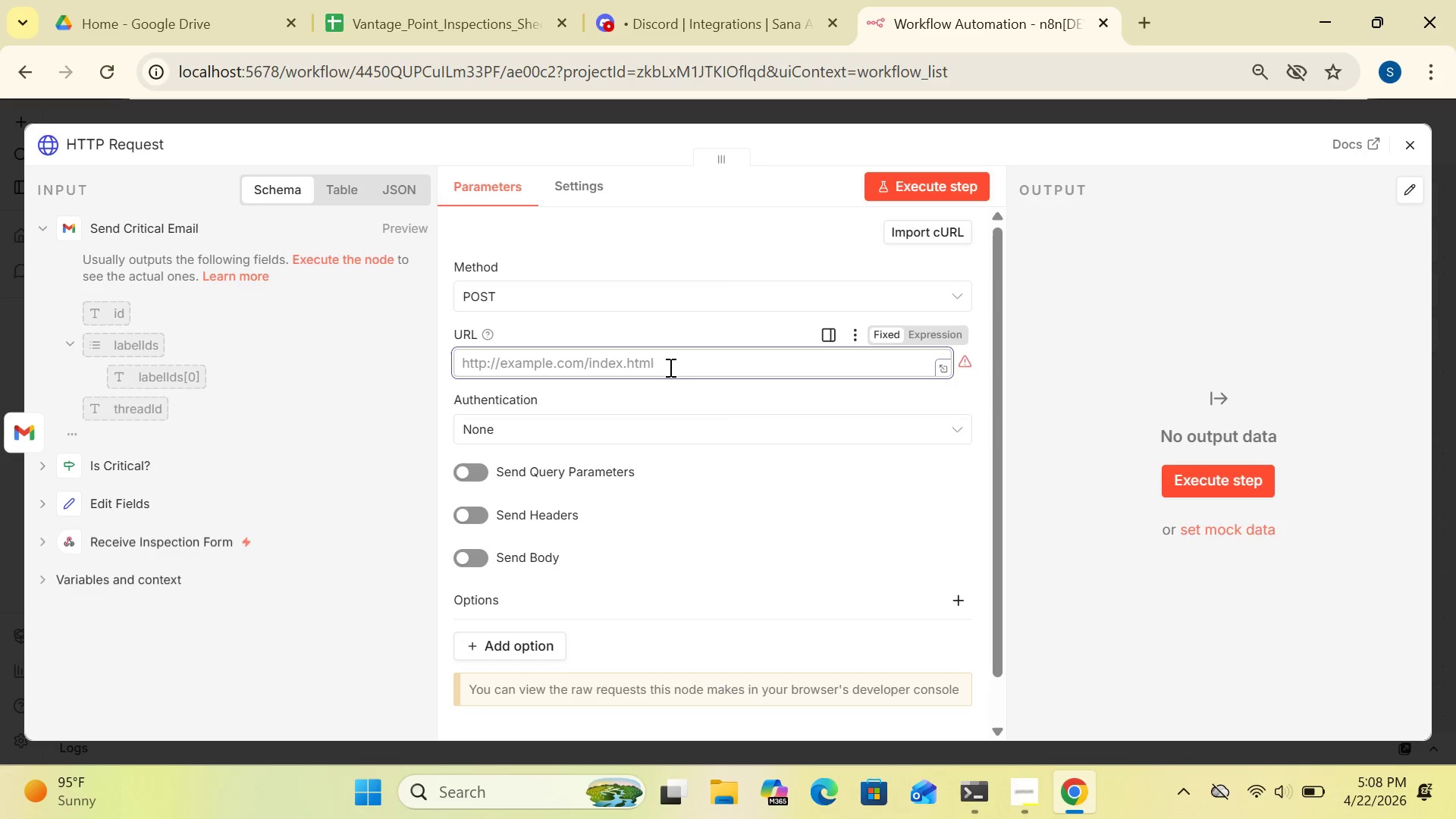 
key(Control+V)
 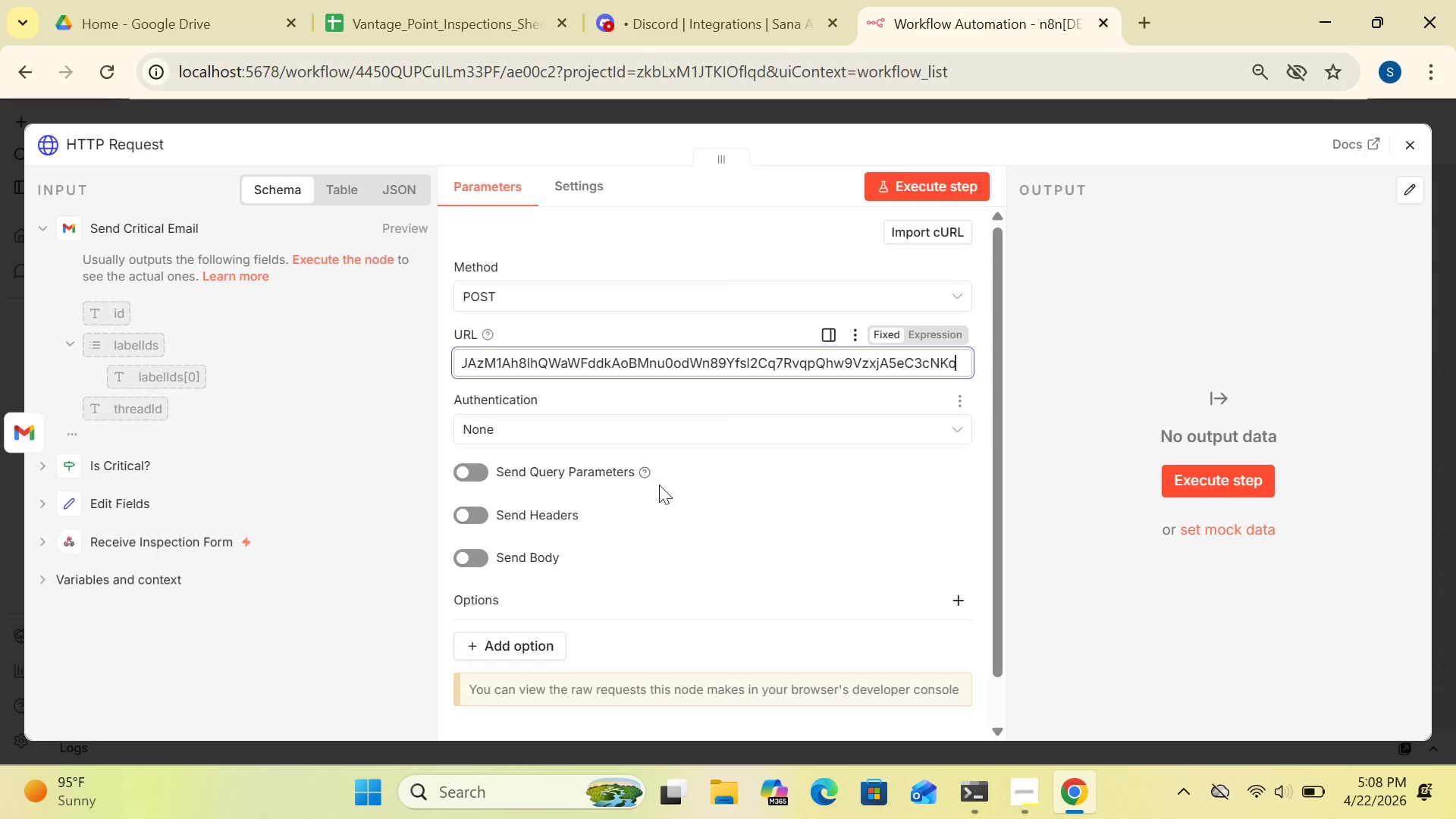 
wait(6.05)
 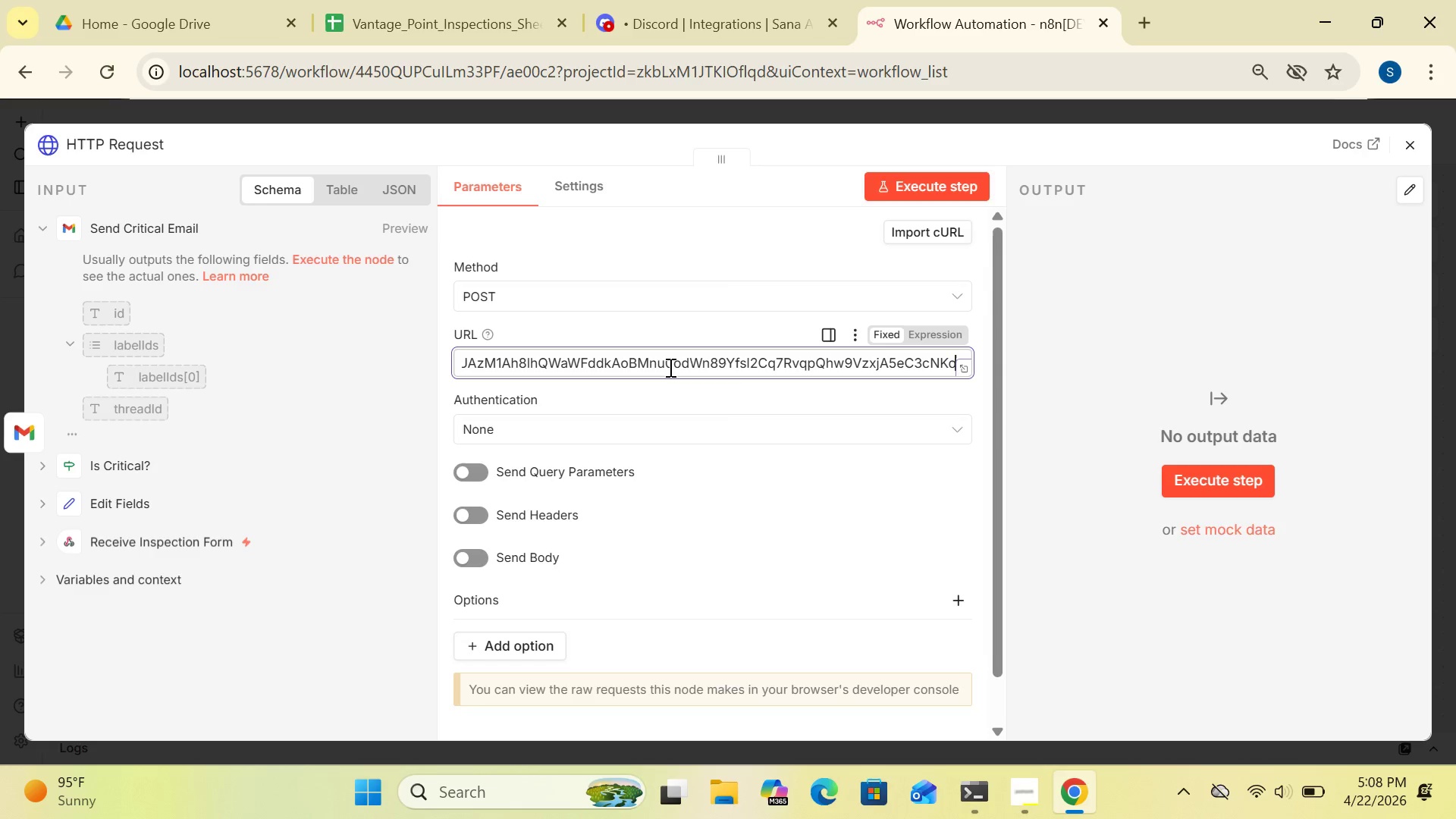 
left_click_drag(start_coordinate=[996, 456], to_coordinate=[1012, 519])
 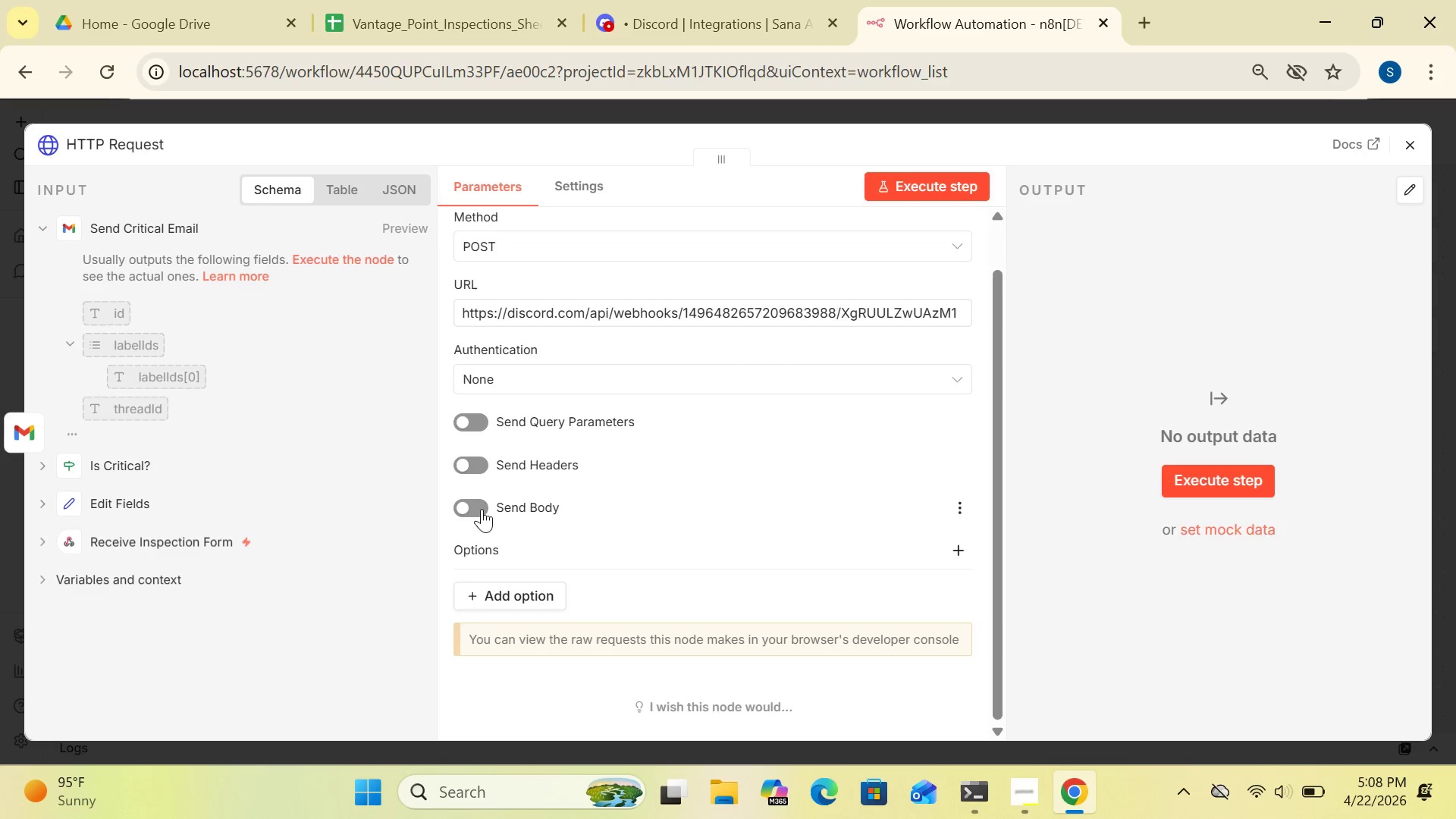 
left_click([482, 509])
 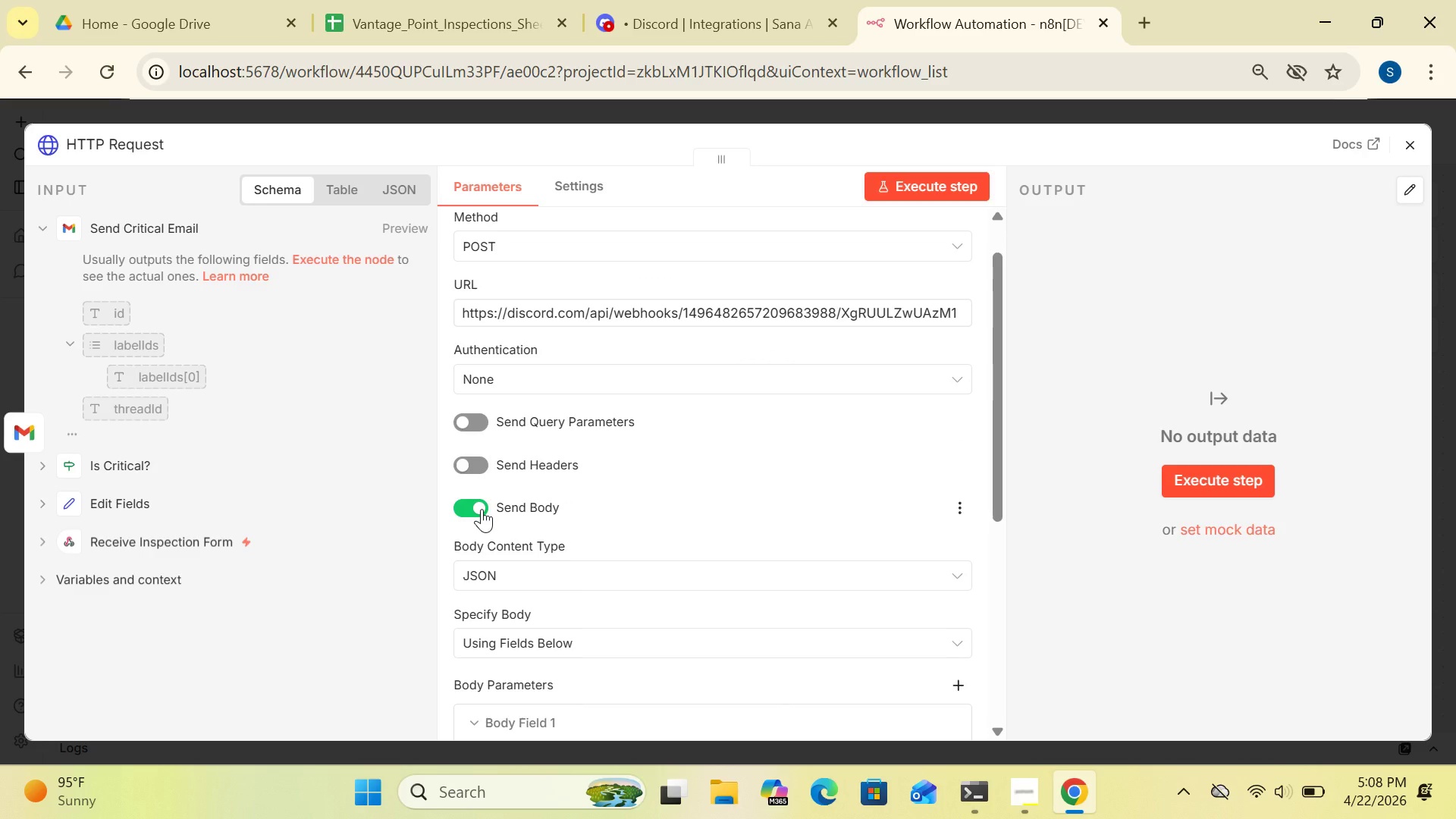 
wait(8.25)
 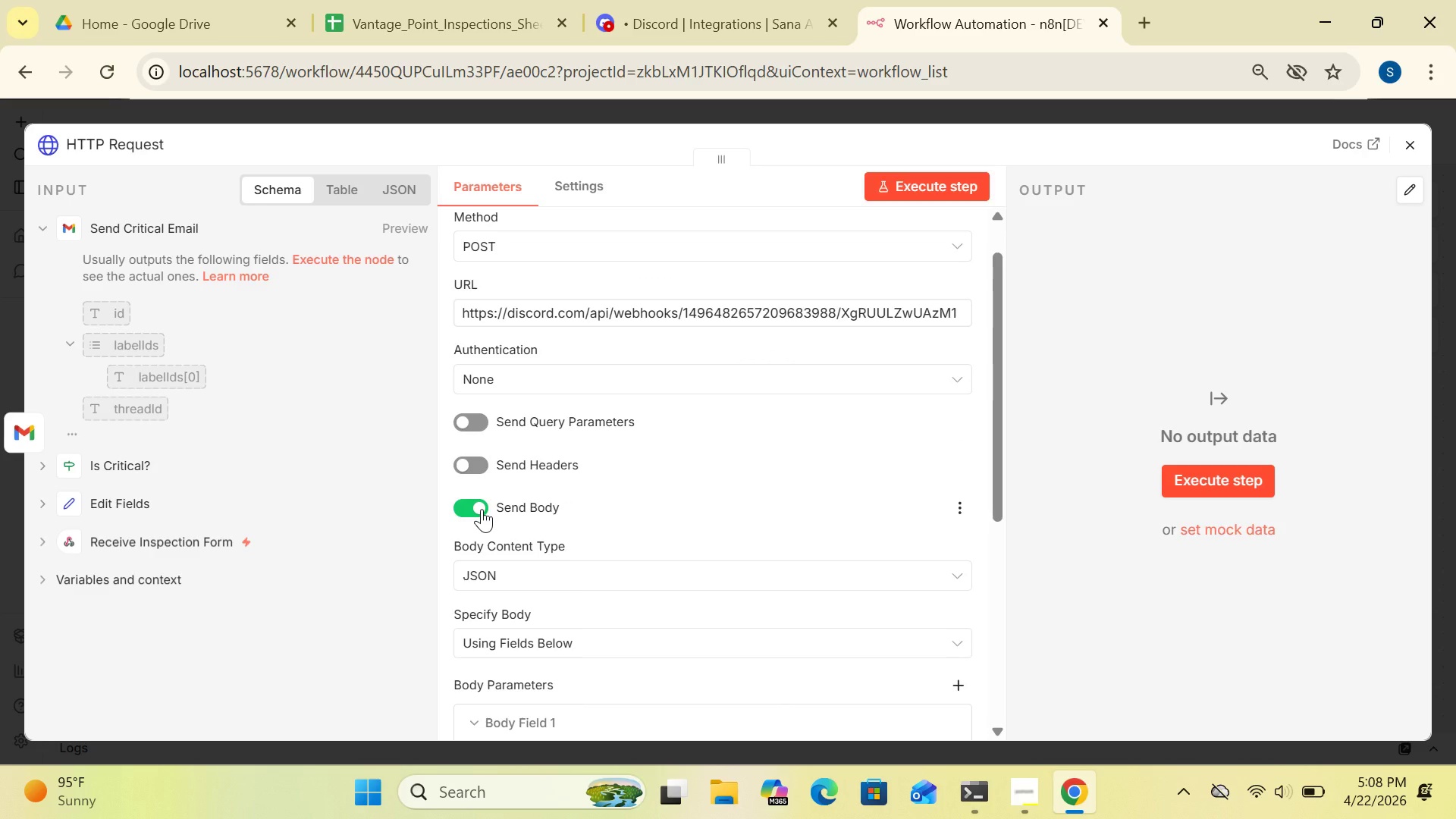 
left_click_drag(start_coordinate=[999, 486], to_coordinate=[1009, 532])
 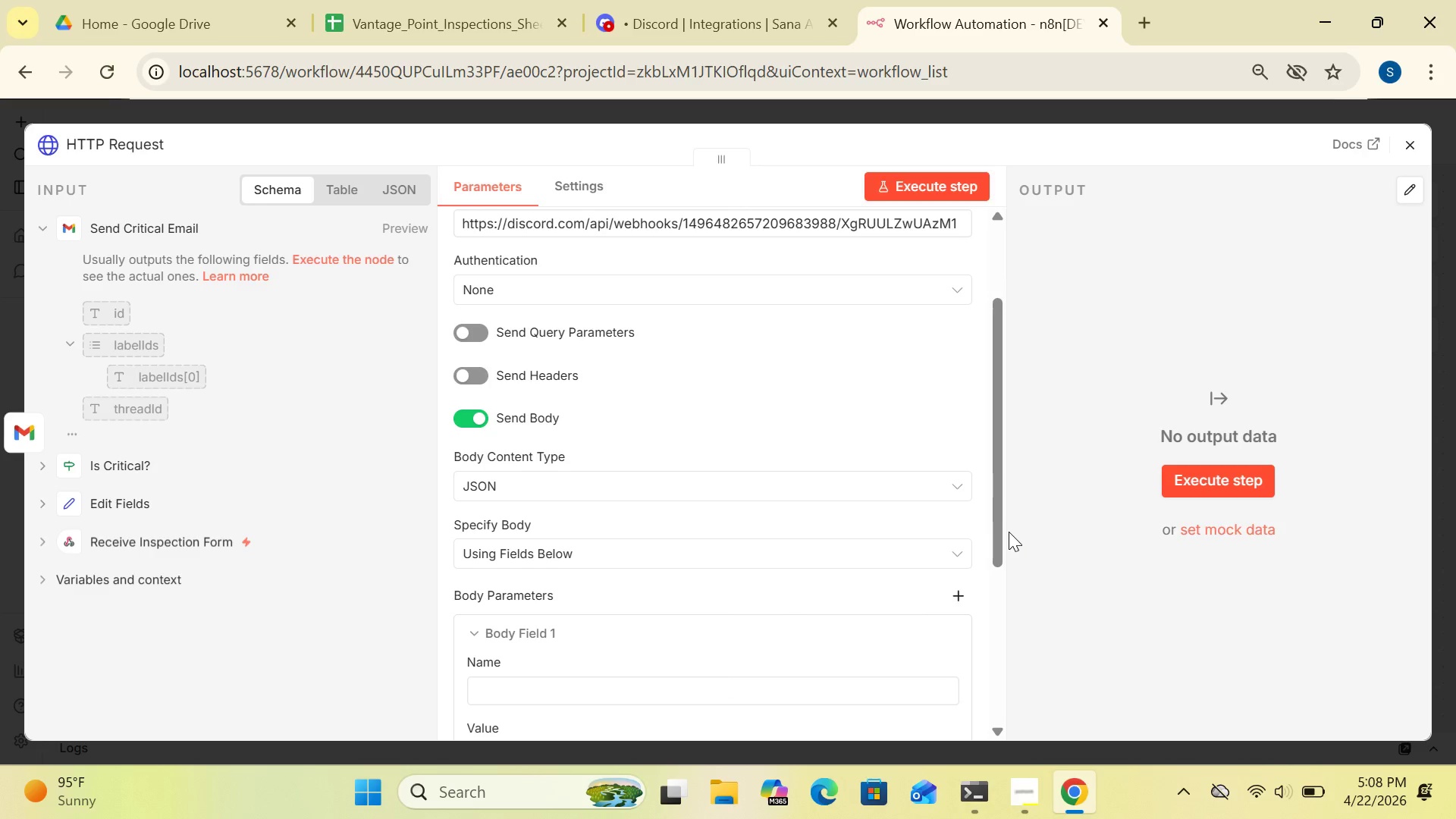 
left_click_drag(start_coordinate=[999, 529], to_coordinate=[1004, 572])
 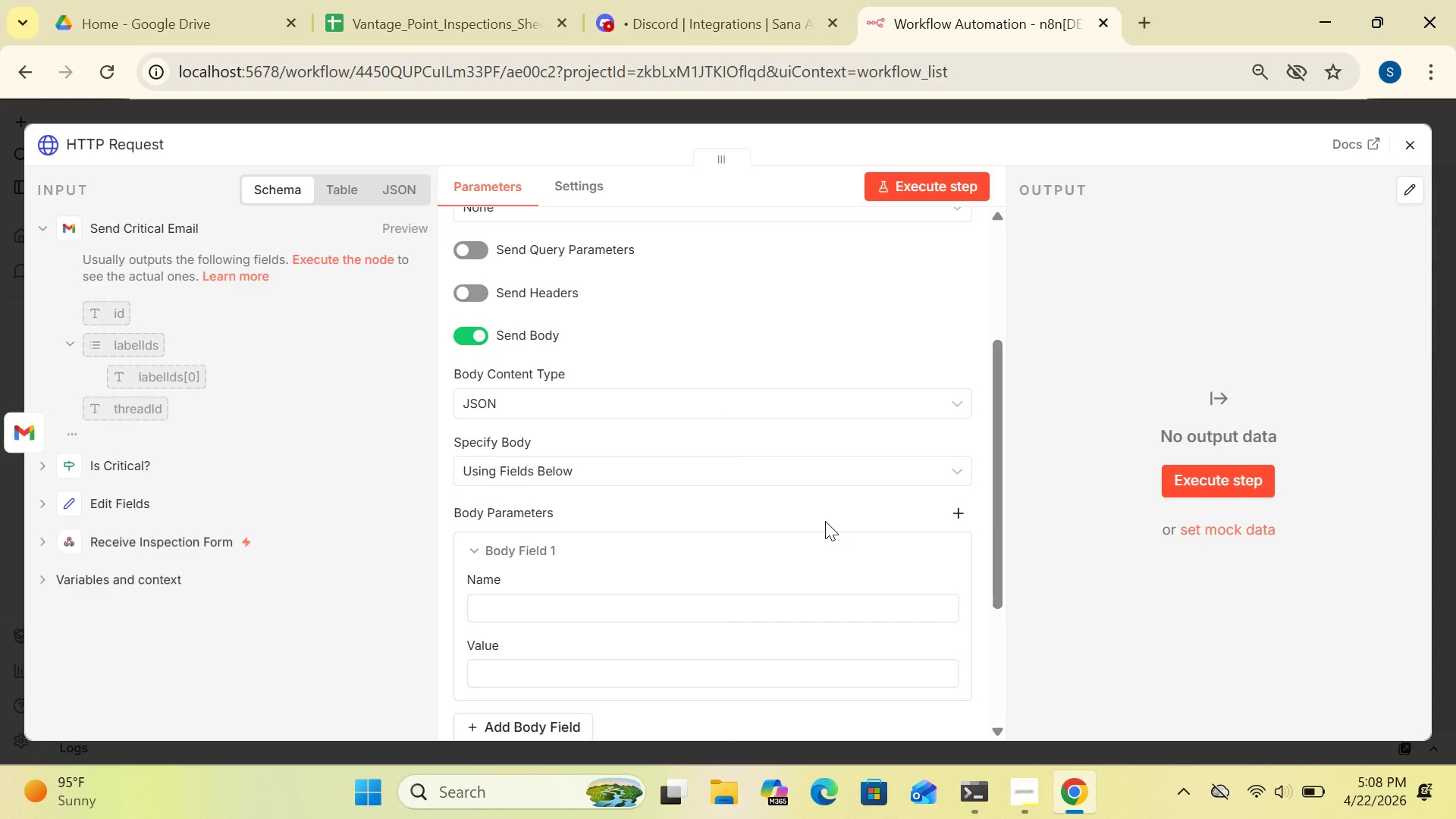 
wait(10.5)
 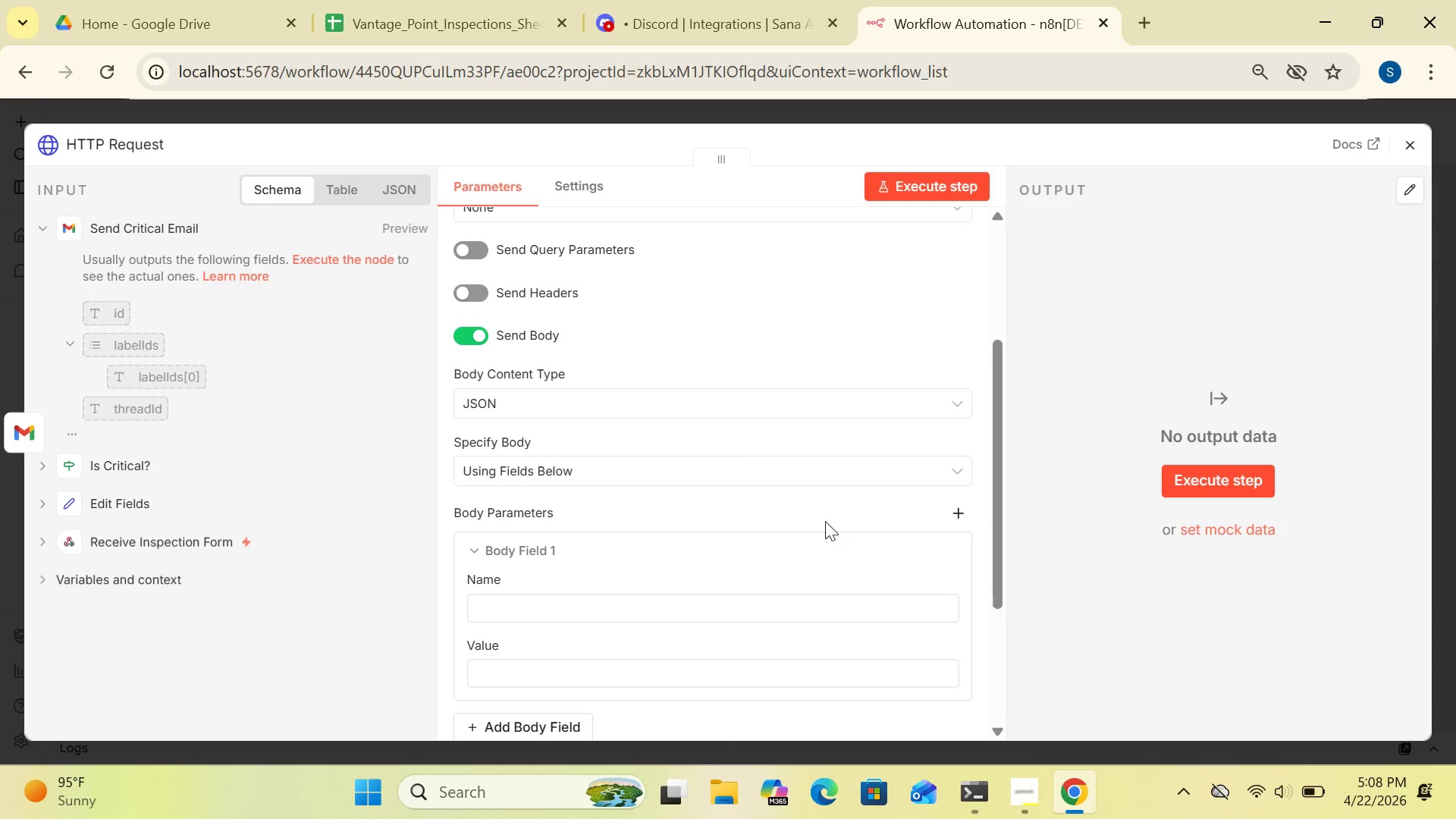 
left_click([792, 539])
 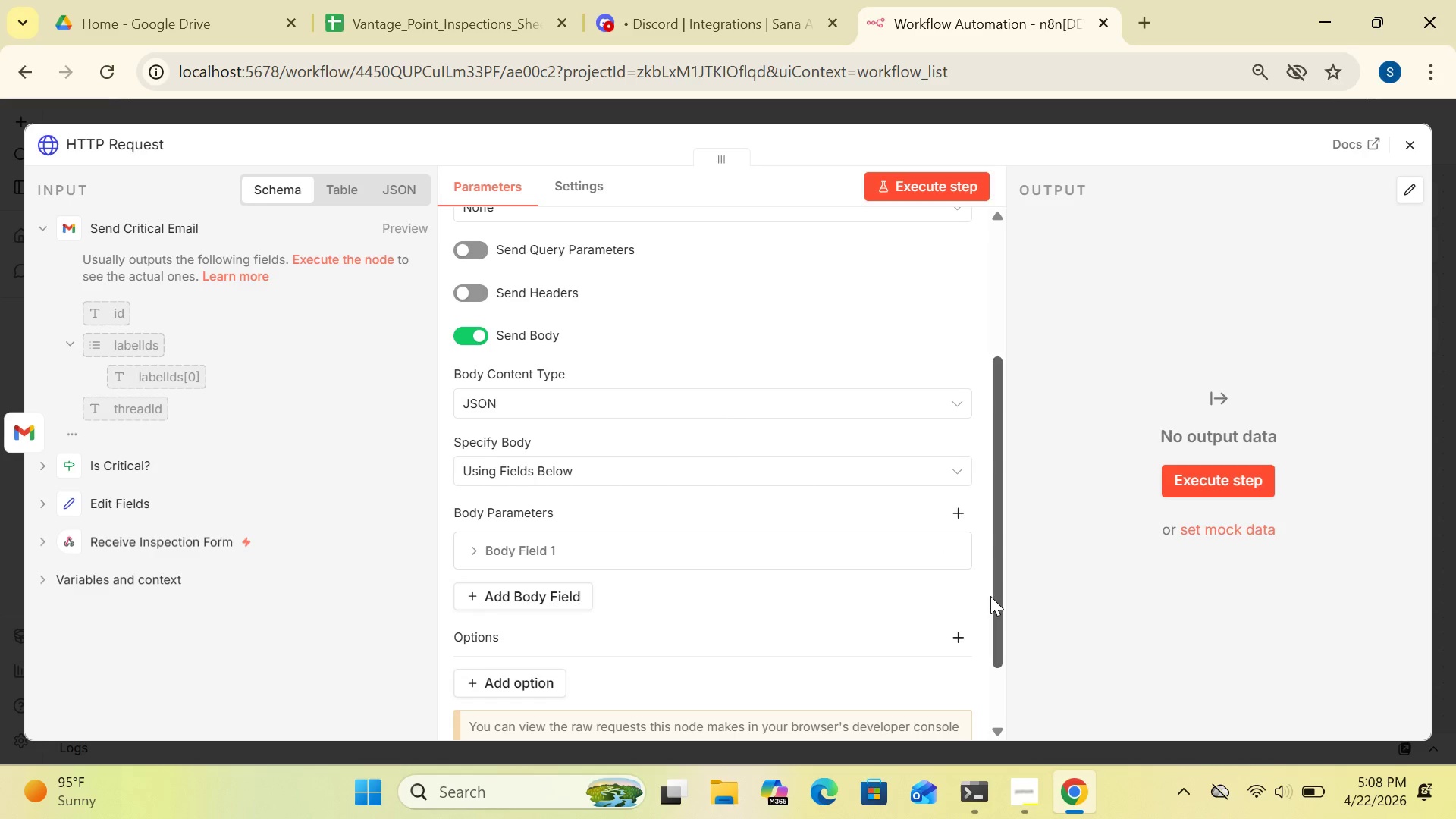 
left_click_drag(start_coordinate=[987, 593], to_coordinate=[994, 606])
 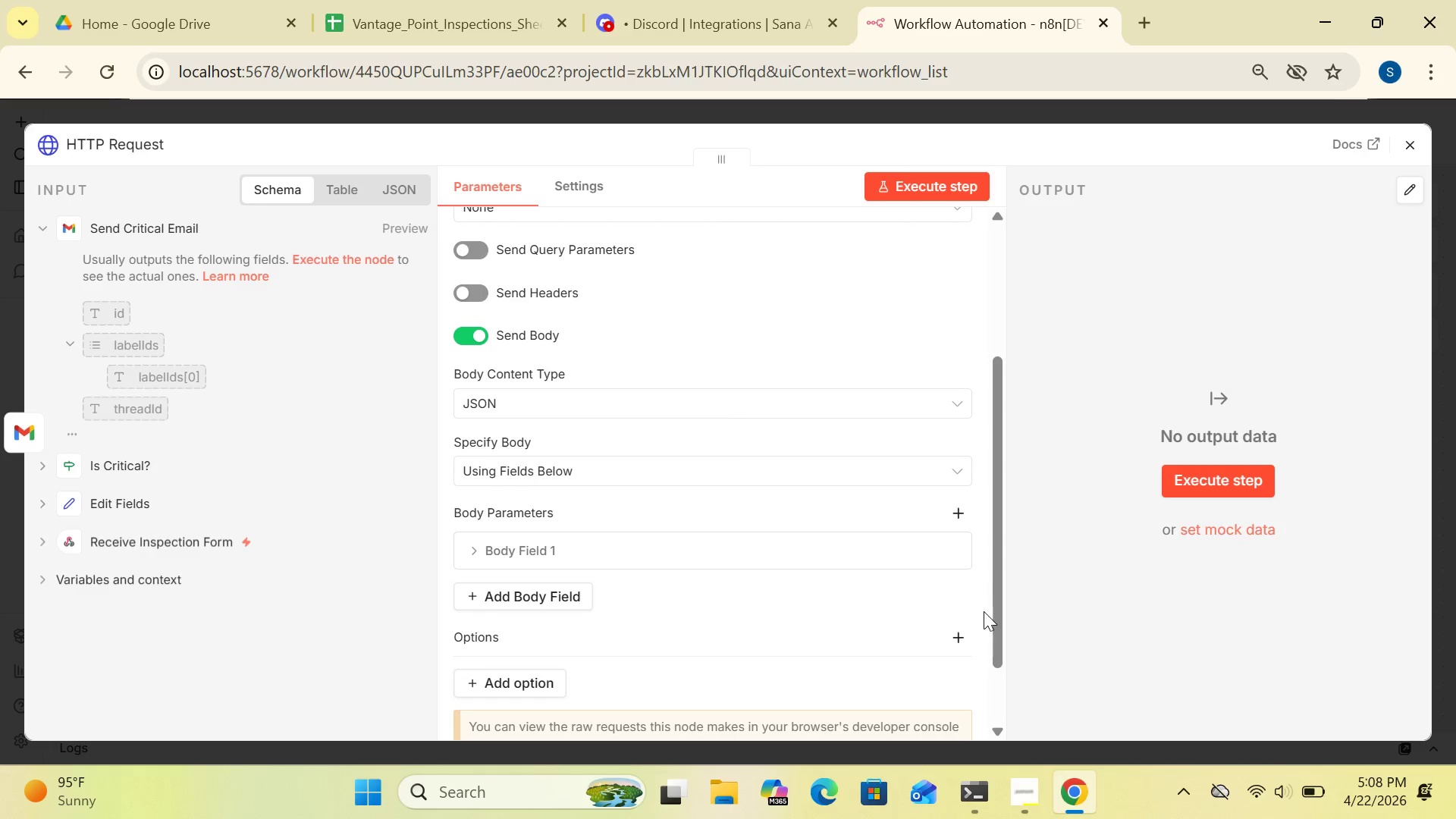 
left_click([941, 617])
 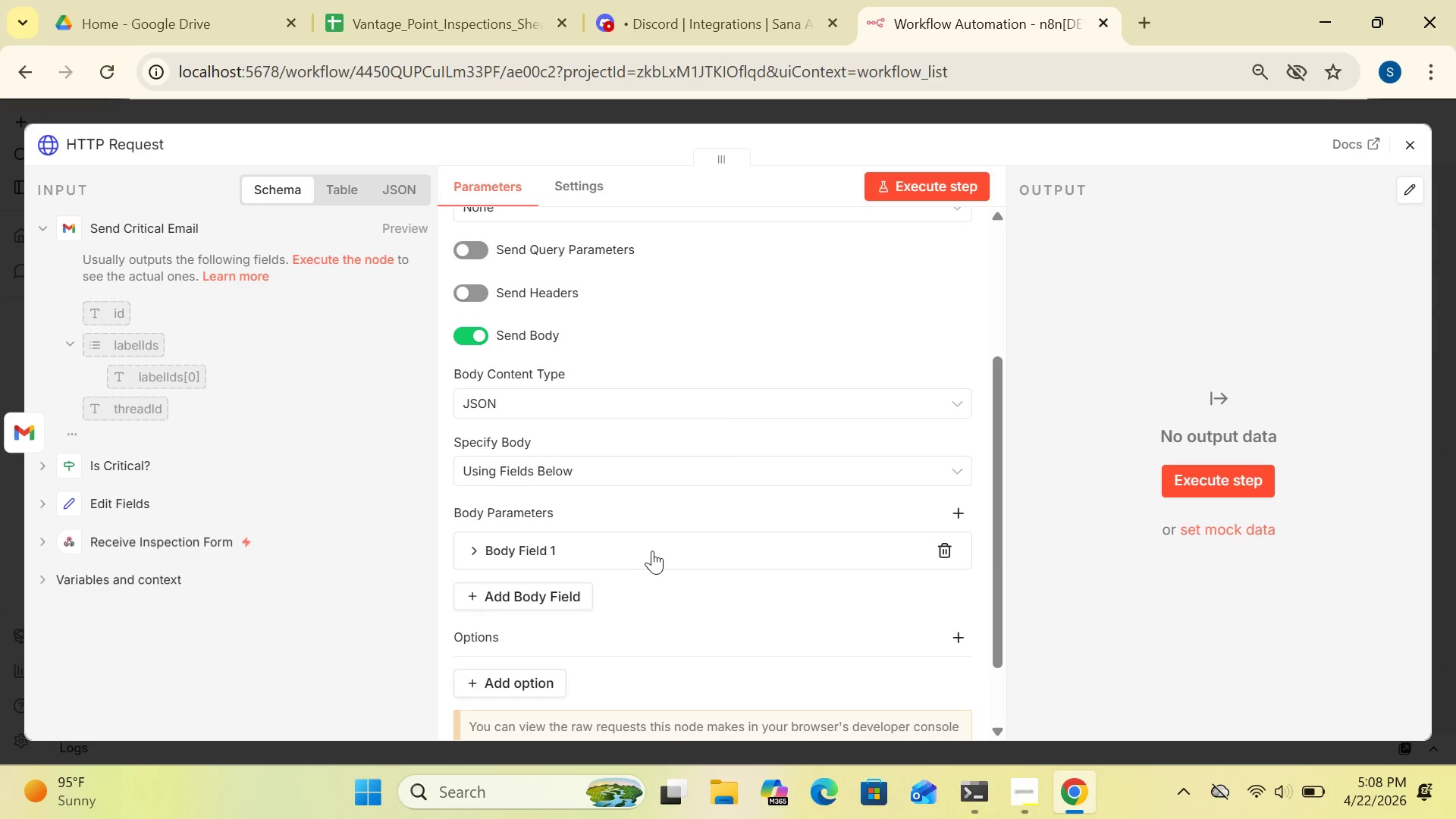 
wait(5.11)
 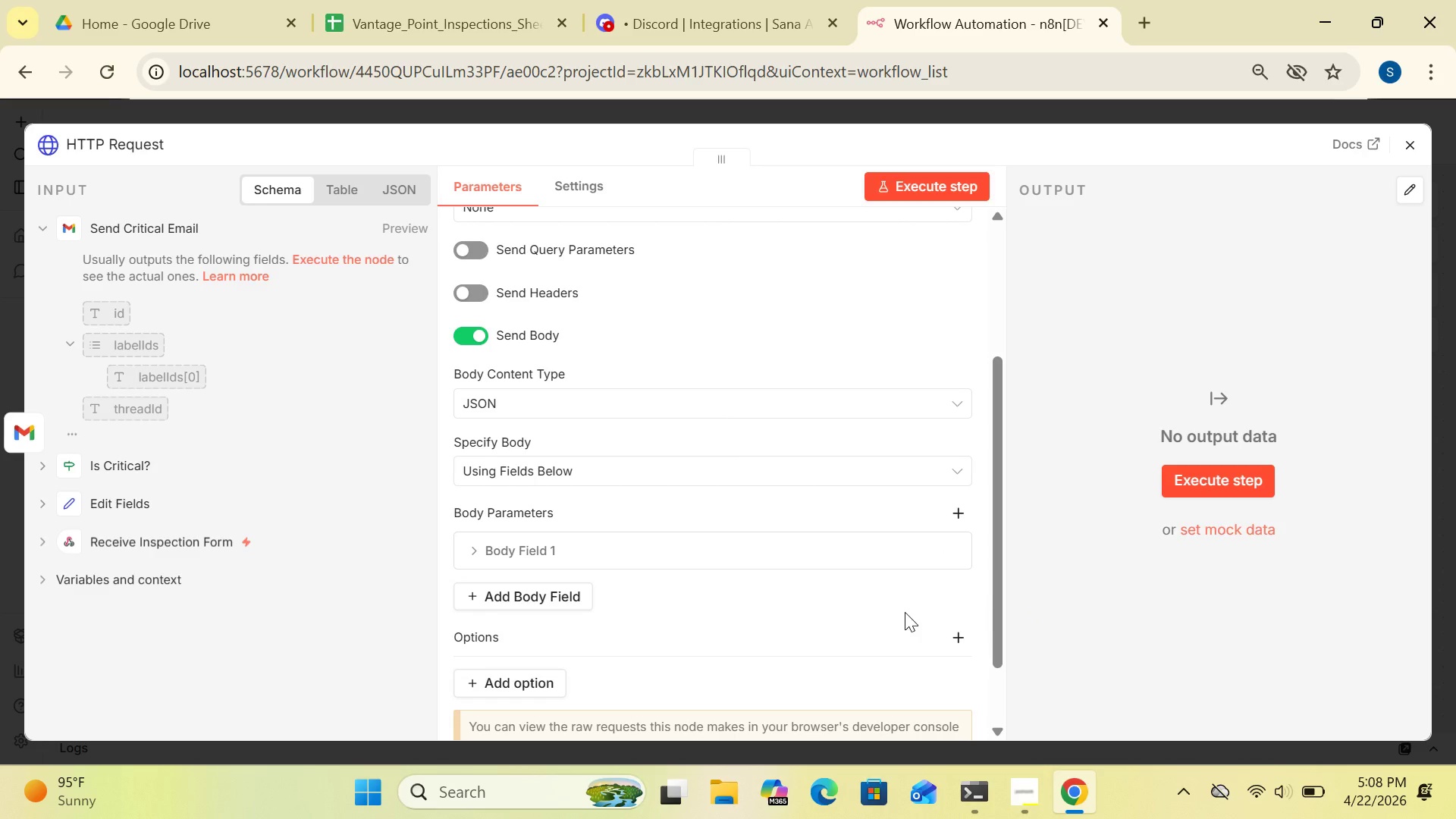 
left_click([686, 550])
 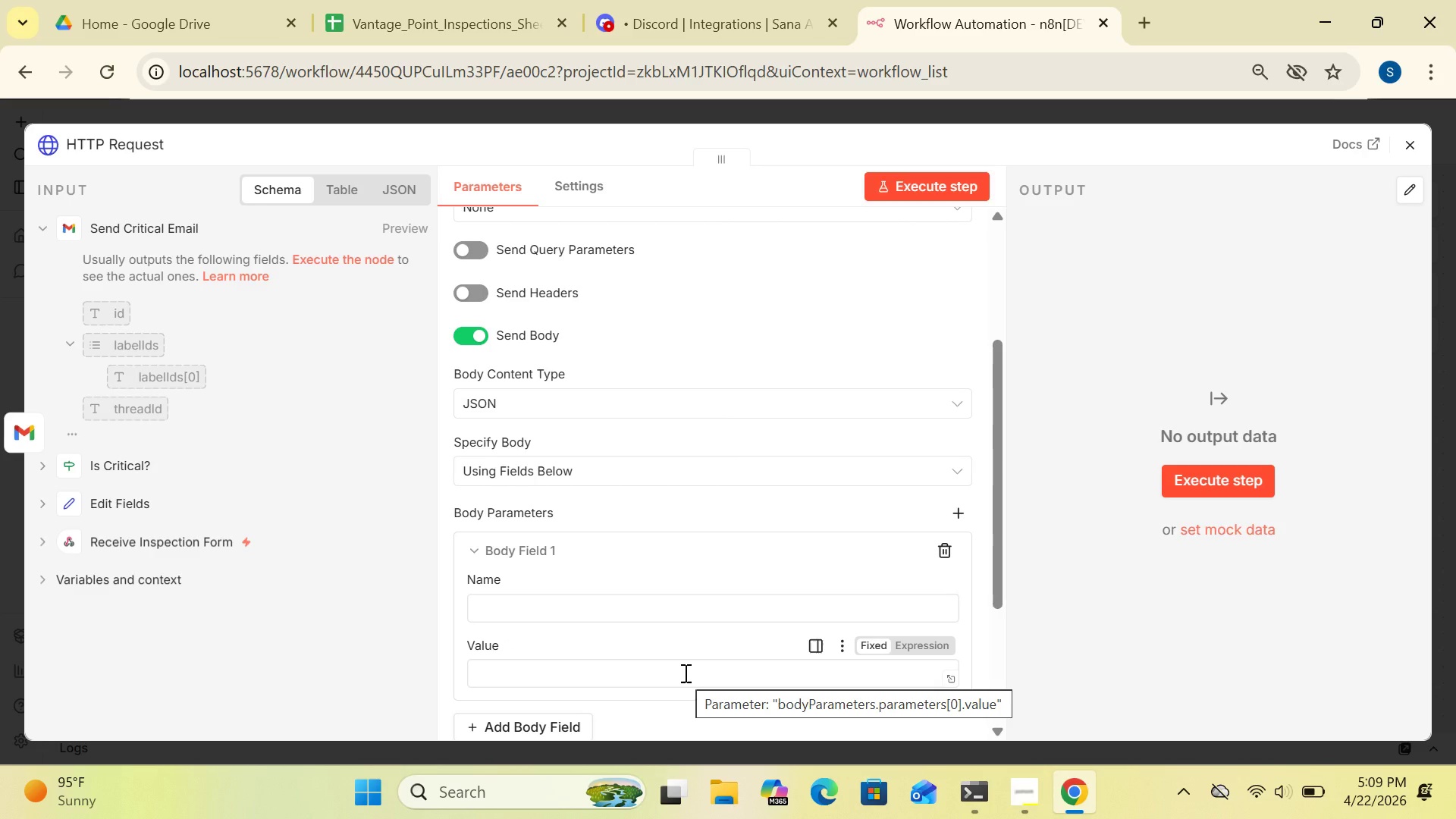 
wait(27.69)
 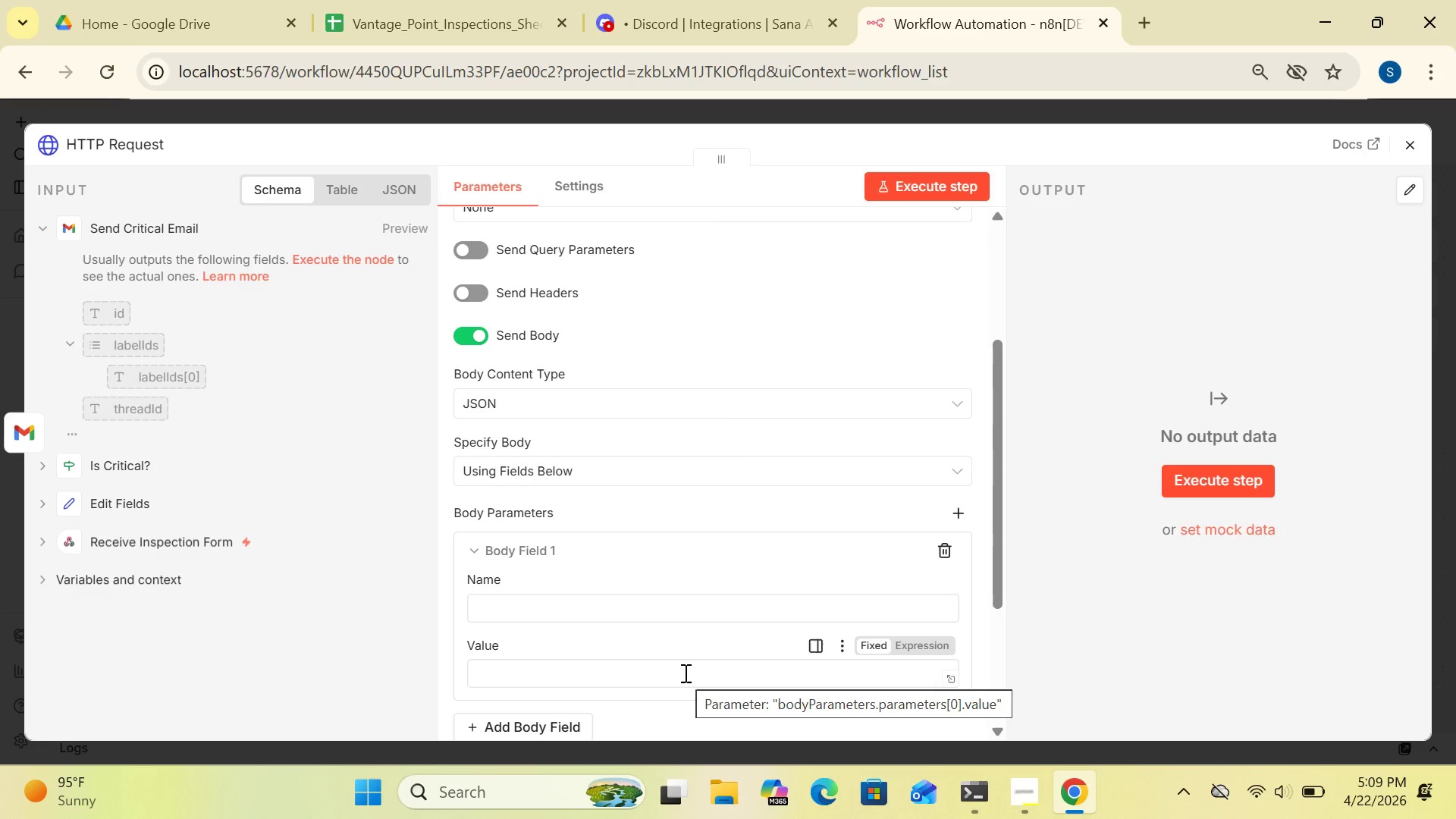 
left_click([615, 613])
 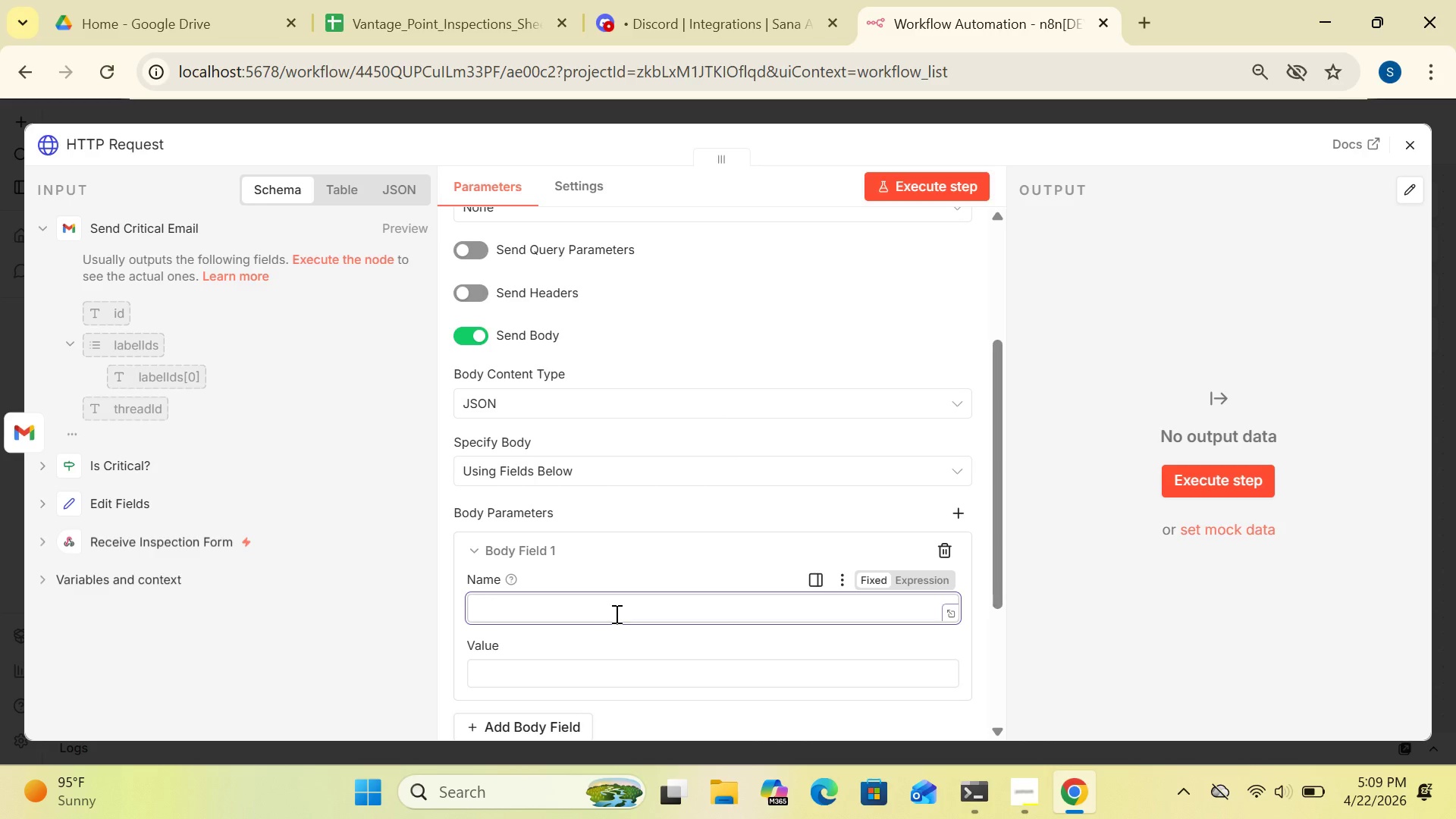 
wait(10.67)
 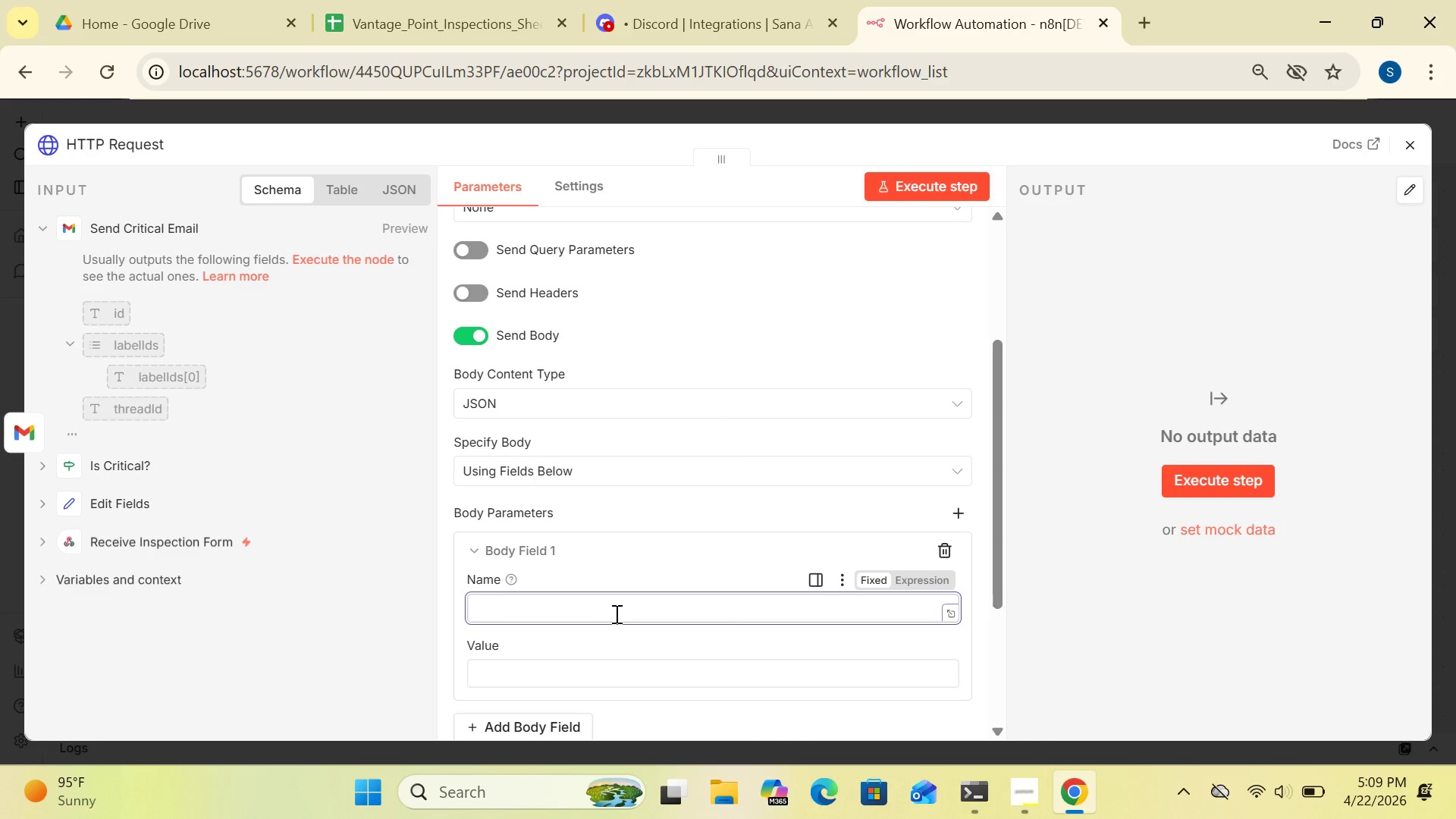 
left_click_drag(start_coordinate=[1001, 548], to_coordinate=[1040, 647])
 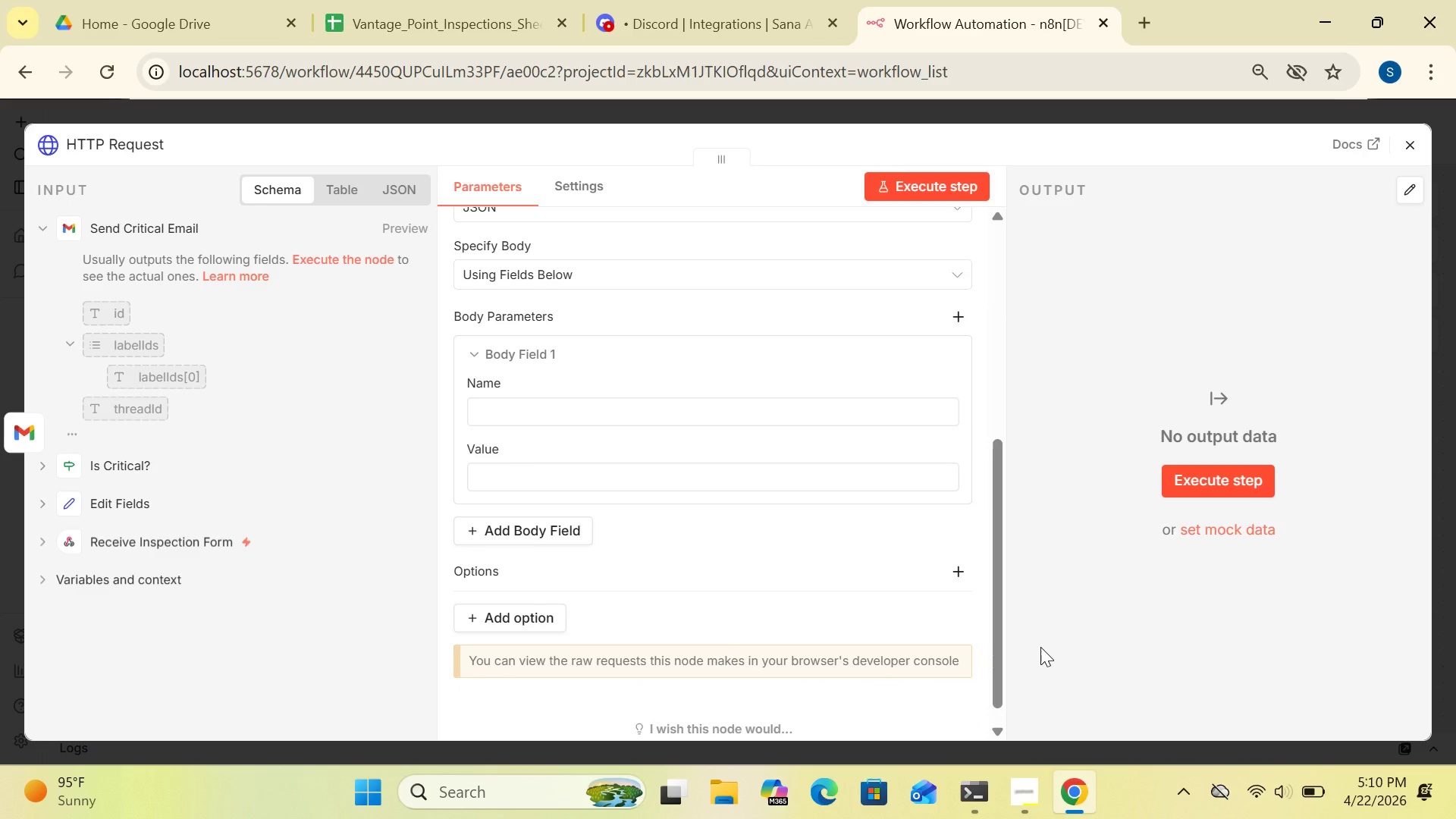 
wait(13.98)
 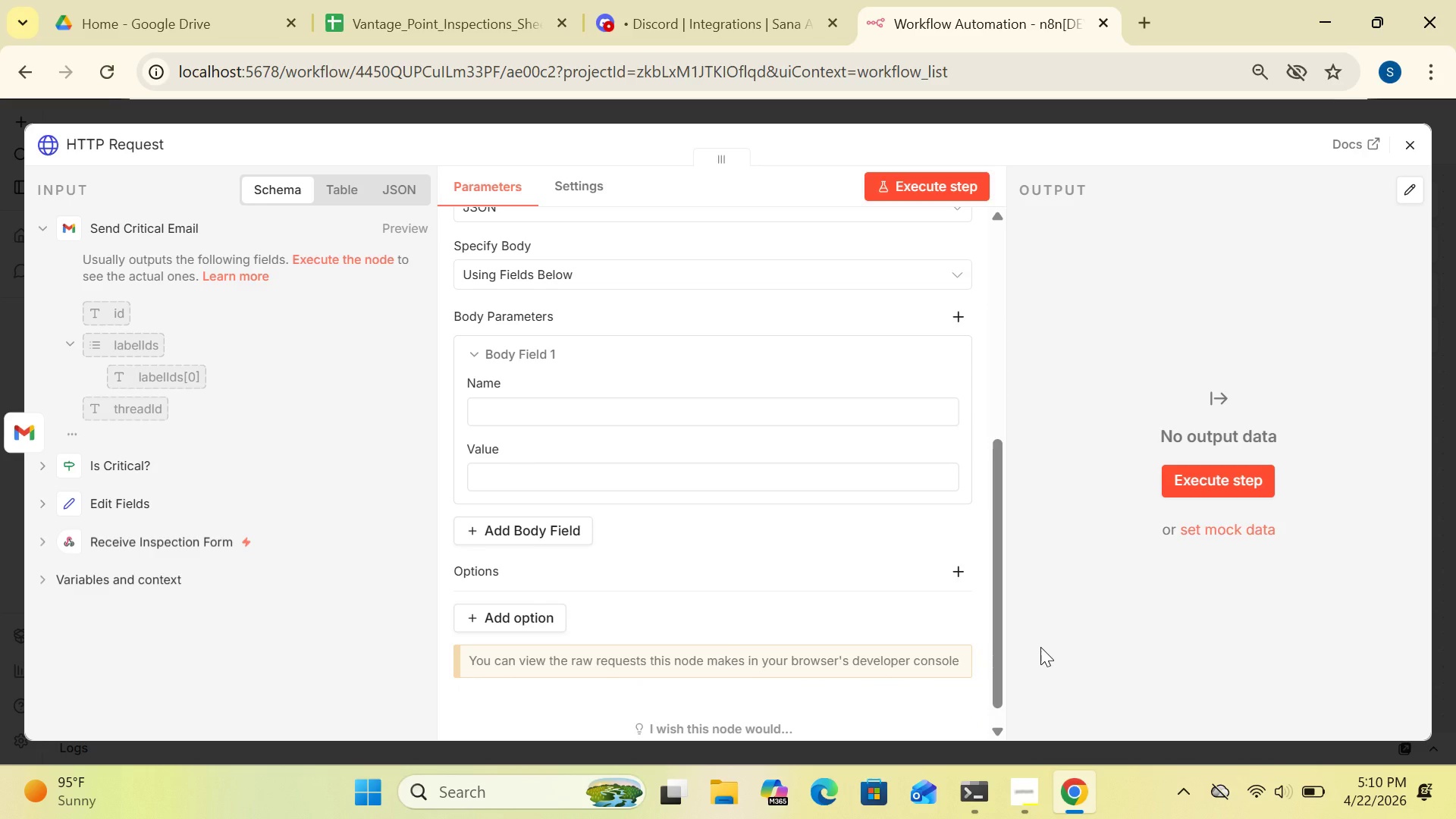 
left_click([597, 410])
 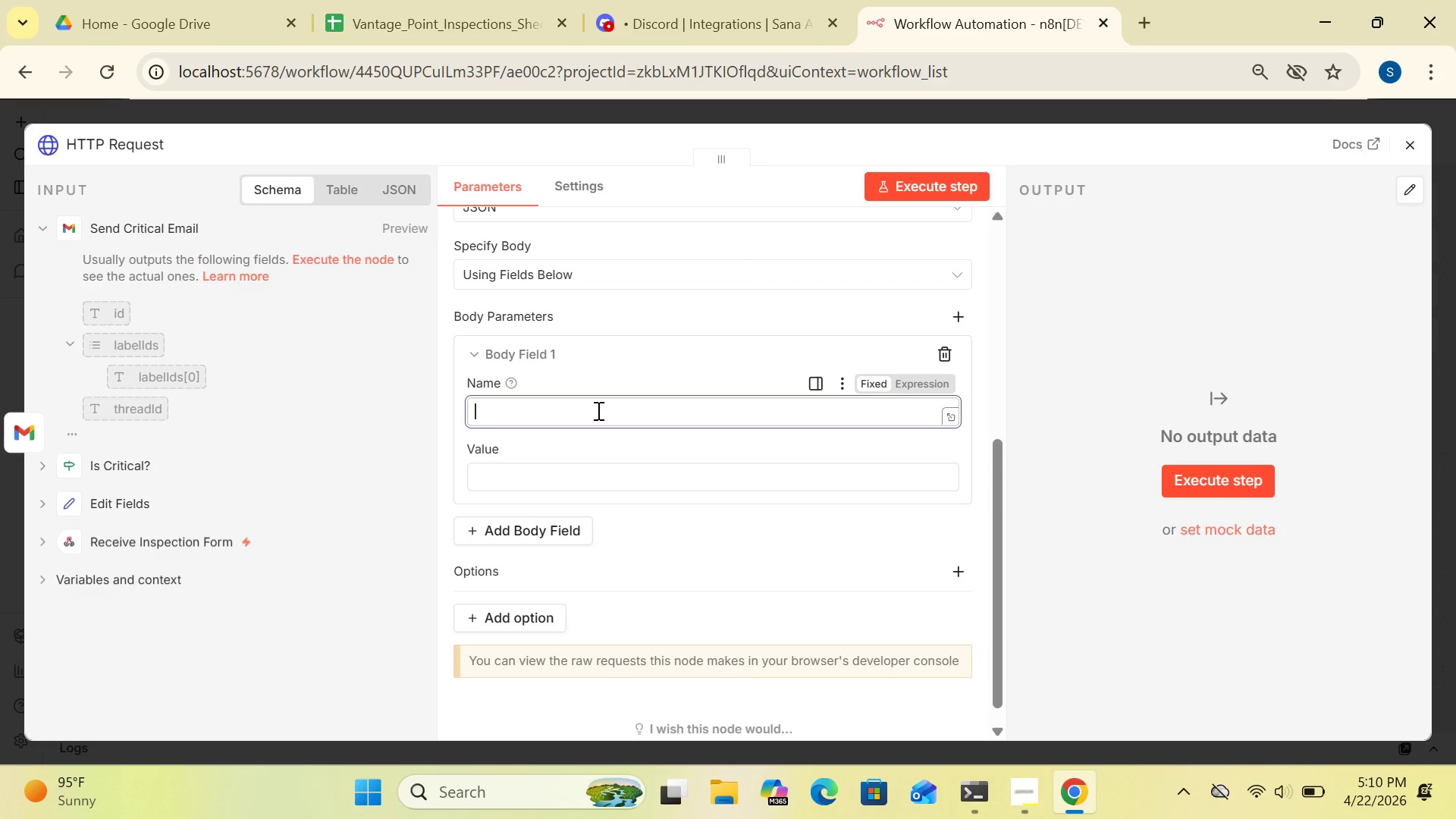 
type(CONTENT)
key(Backspace)
key(Backspace)
key(Backspace)
key(Backspace)
key(Backspace)
key(Backspace)
type(ontent)
 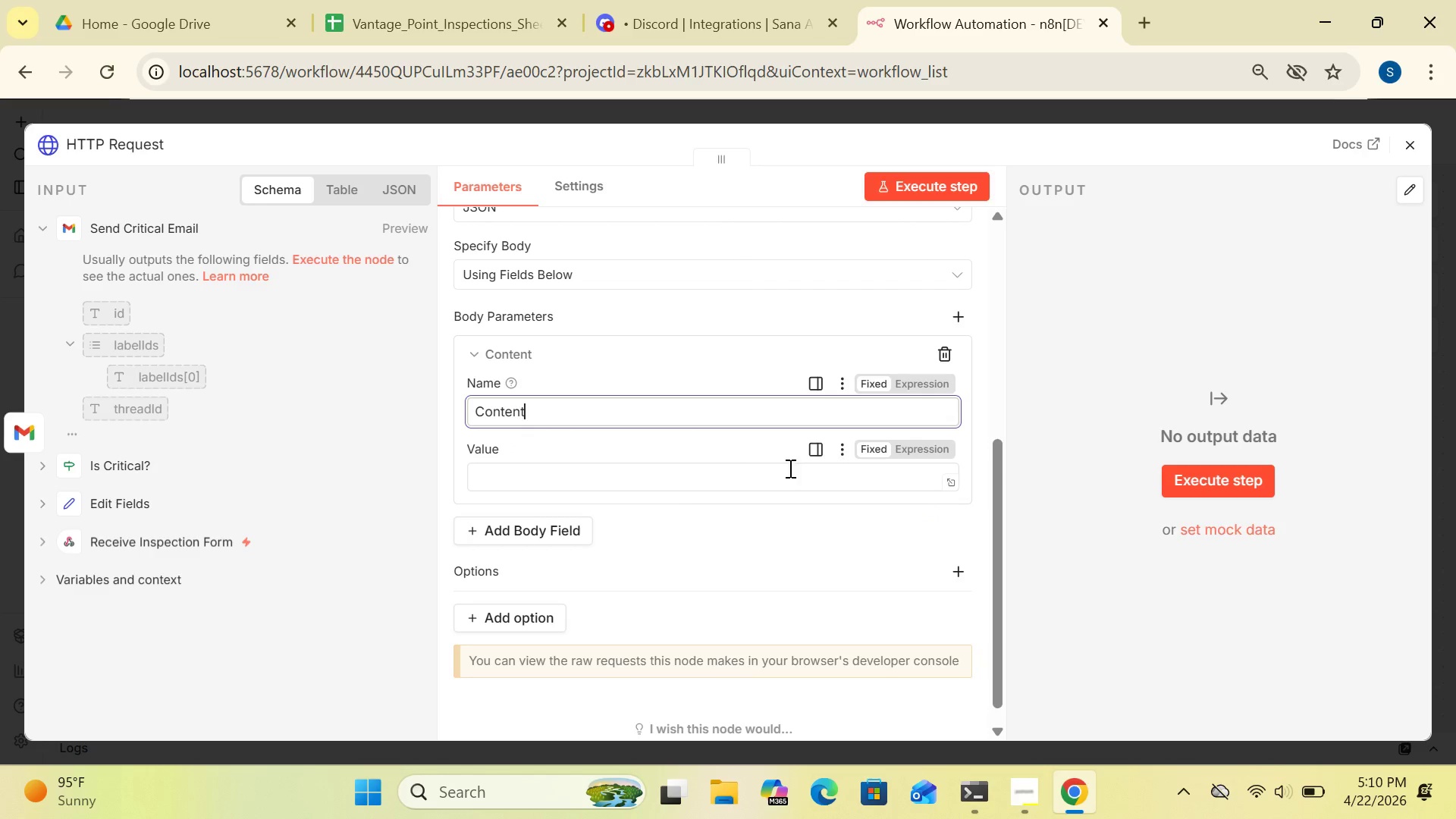 
wait(21.25)
 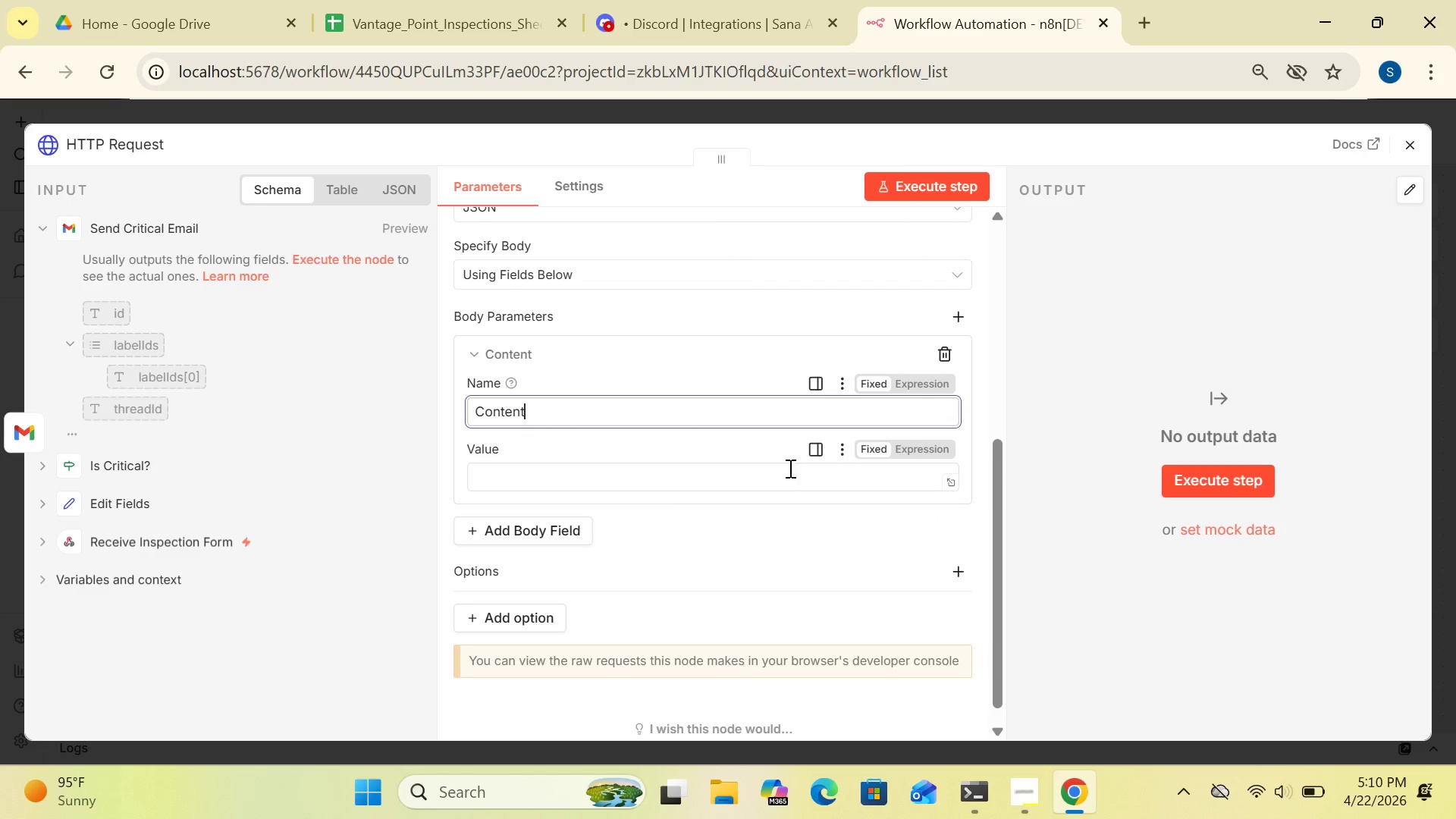 
left_click_drag(start_coordinate=[996, 565], to_coordinate=[991, 535])
 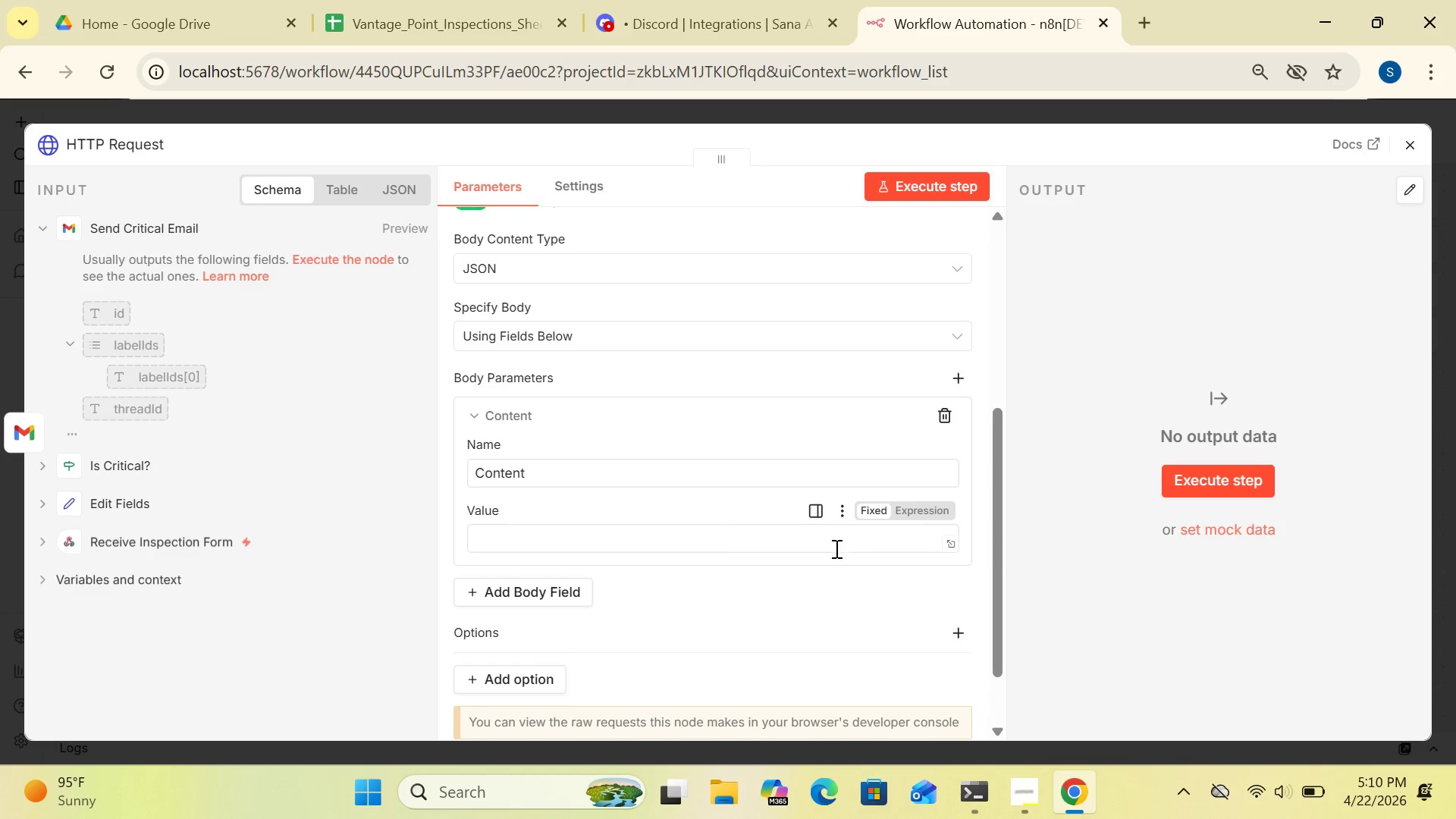 
wait(7.42)
 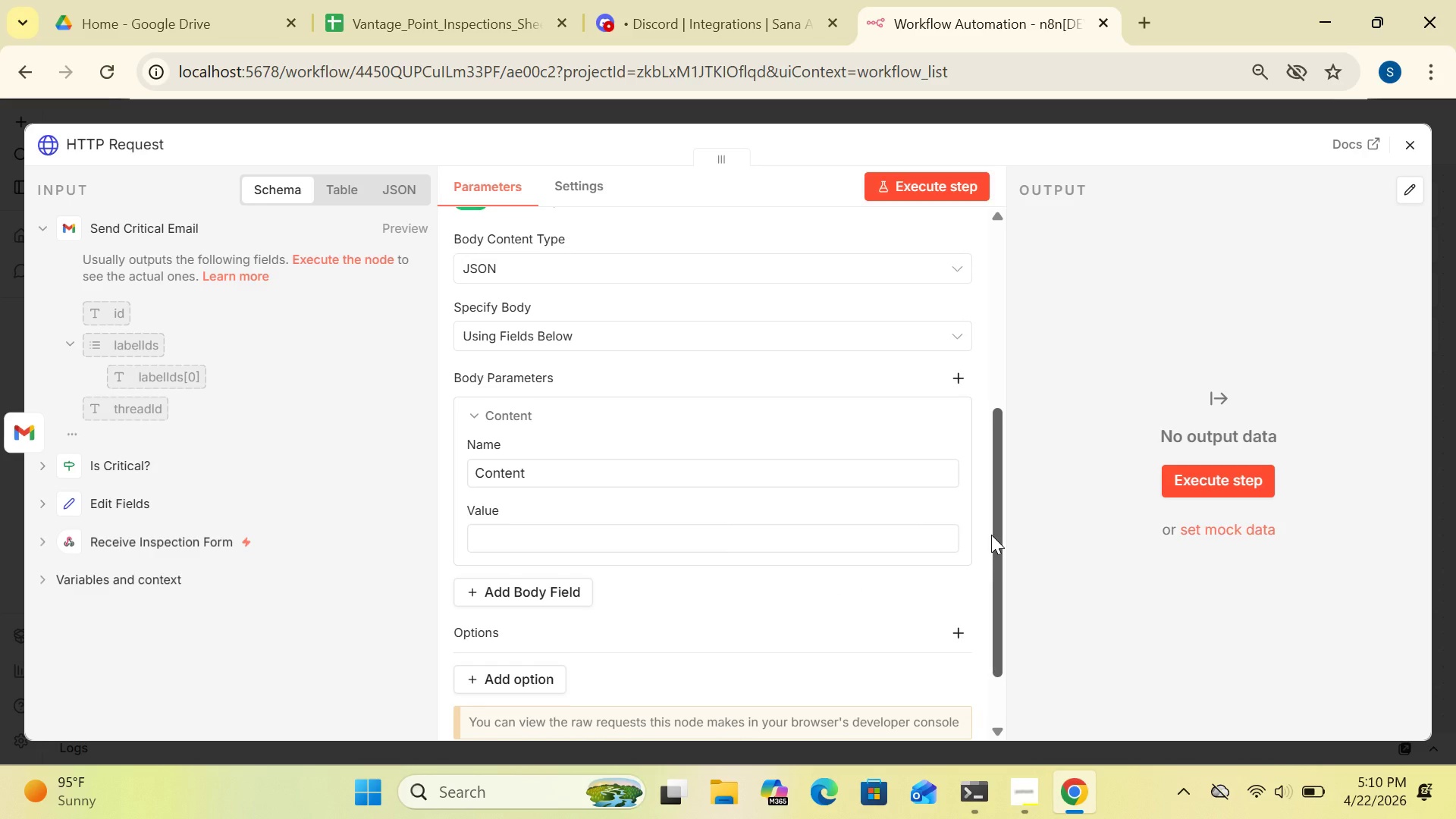 
left_click_drag(start_coordinate=[991, 524], to_coordinate=[1015, 606])
 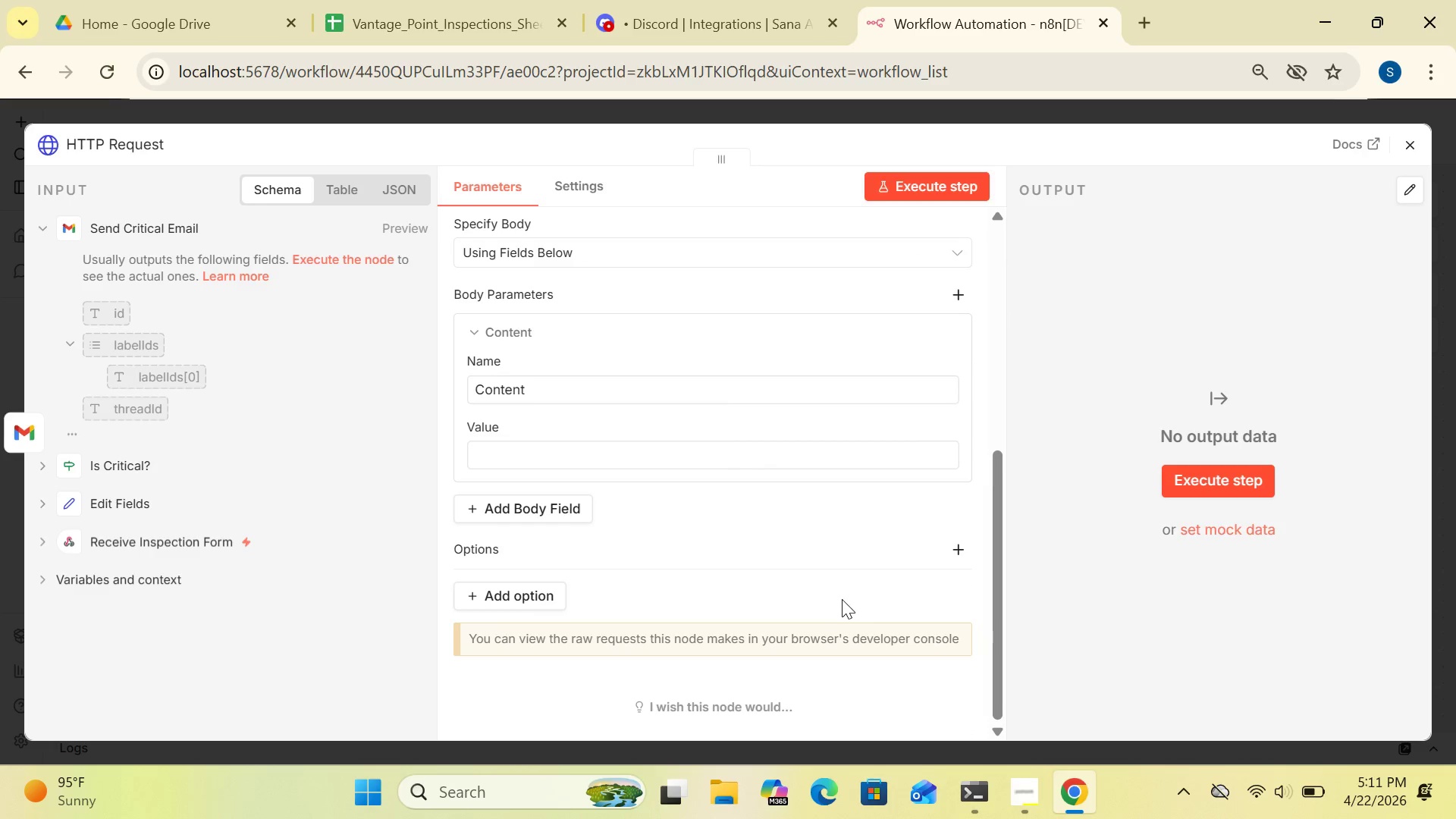 
wait(8.26)
 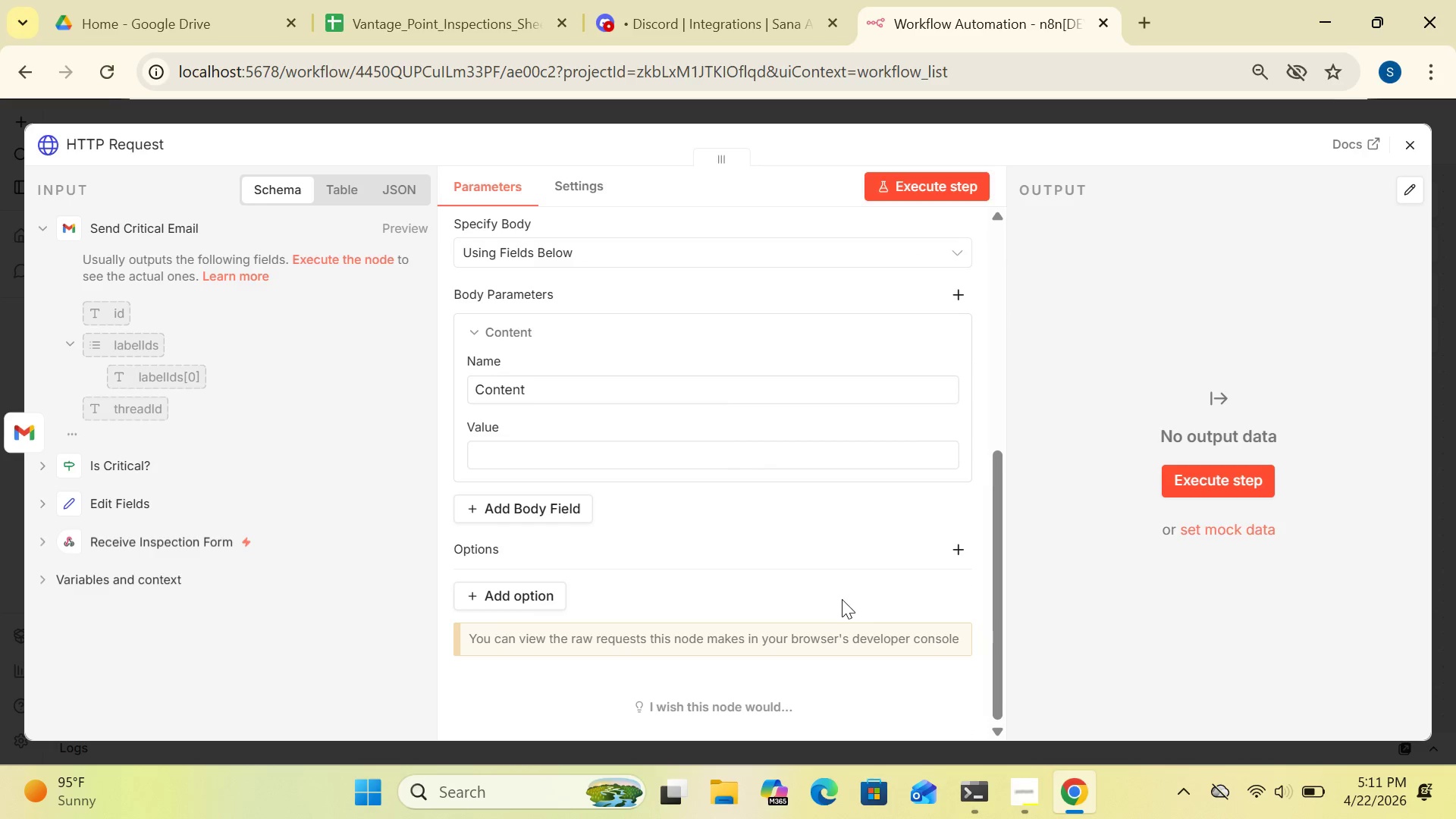 
left_click([543, 451])
 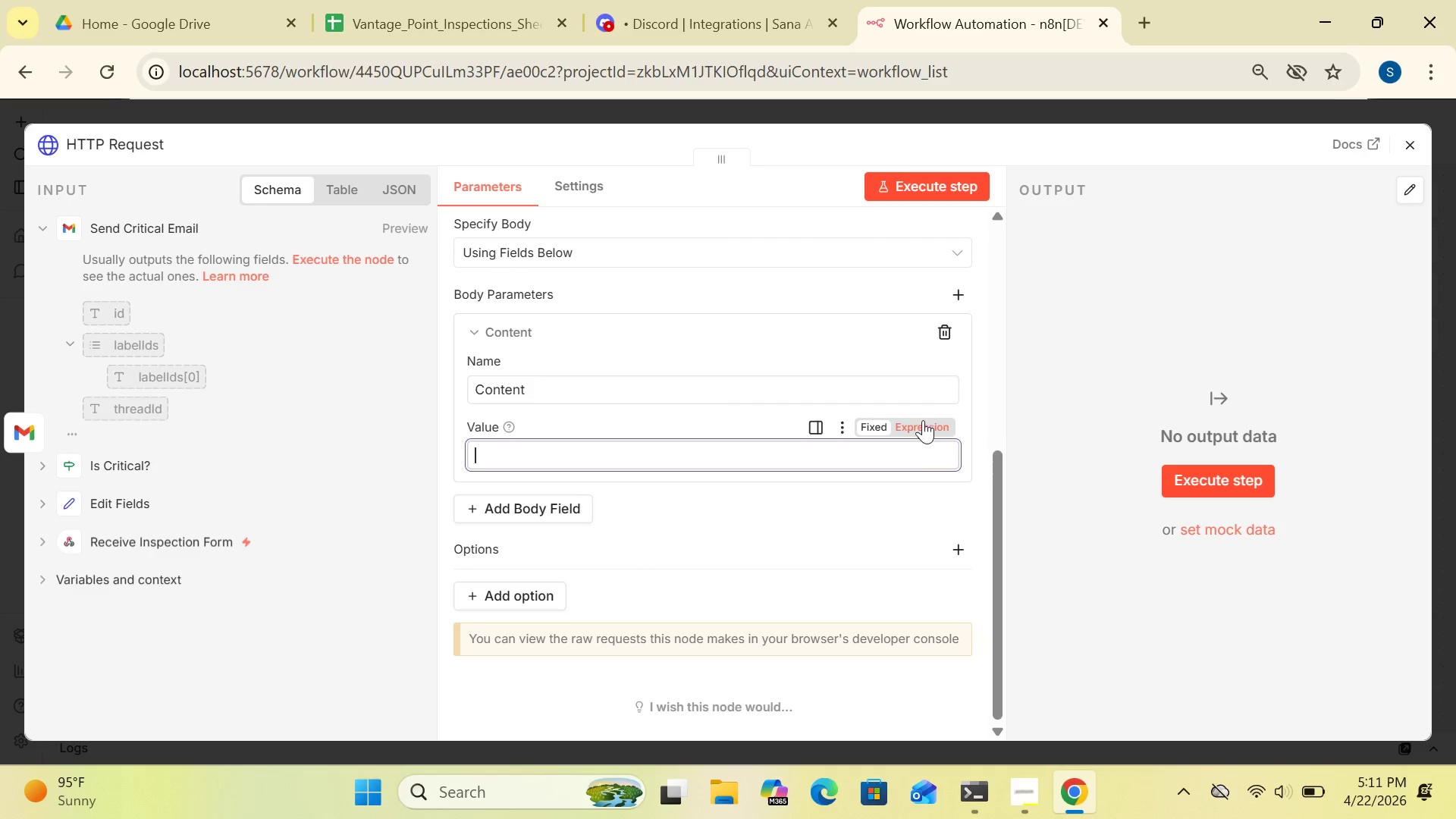 
left_click([923, 420])
 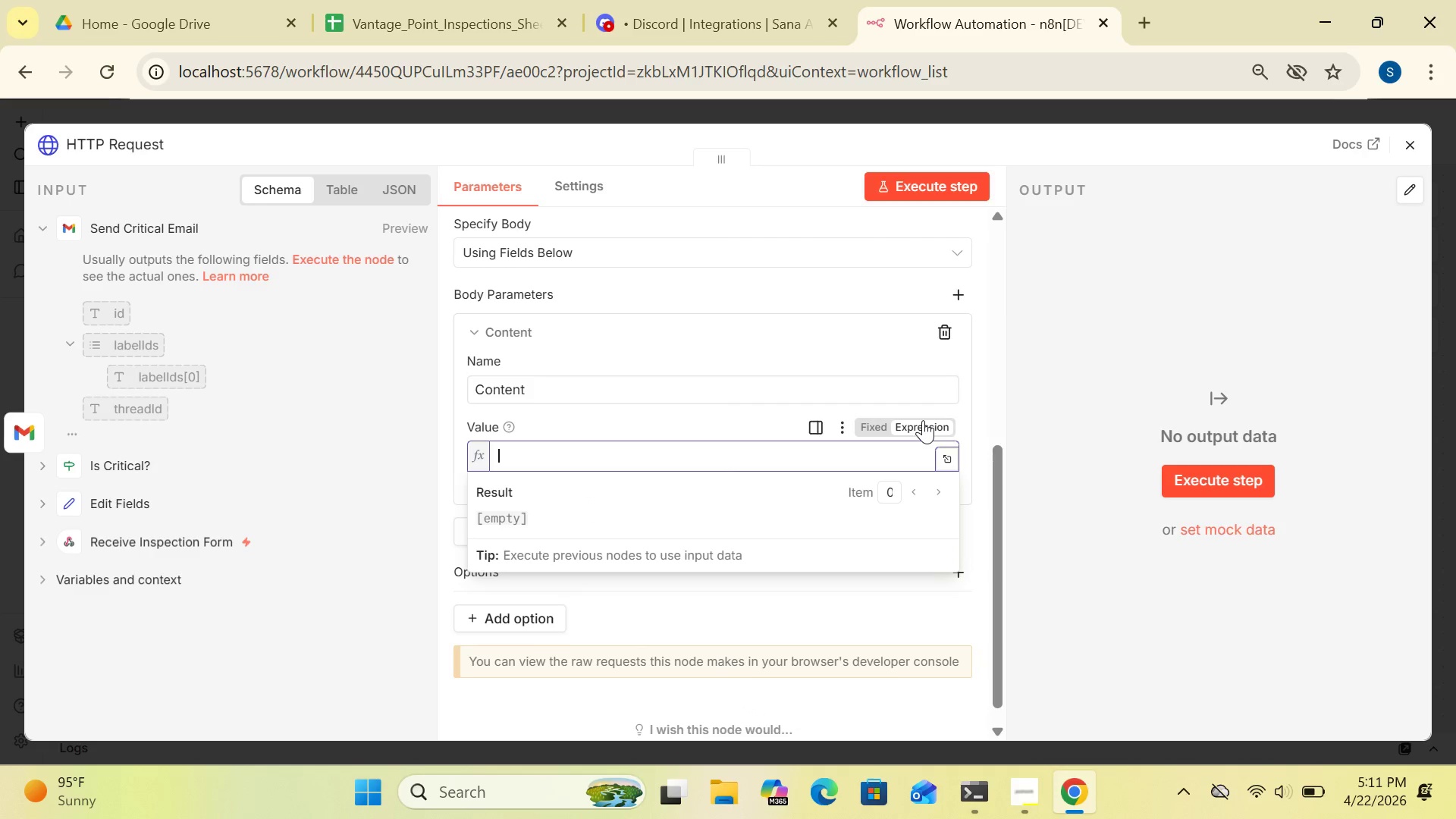 
type(**)
 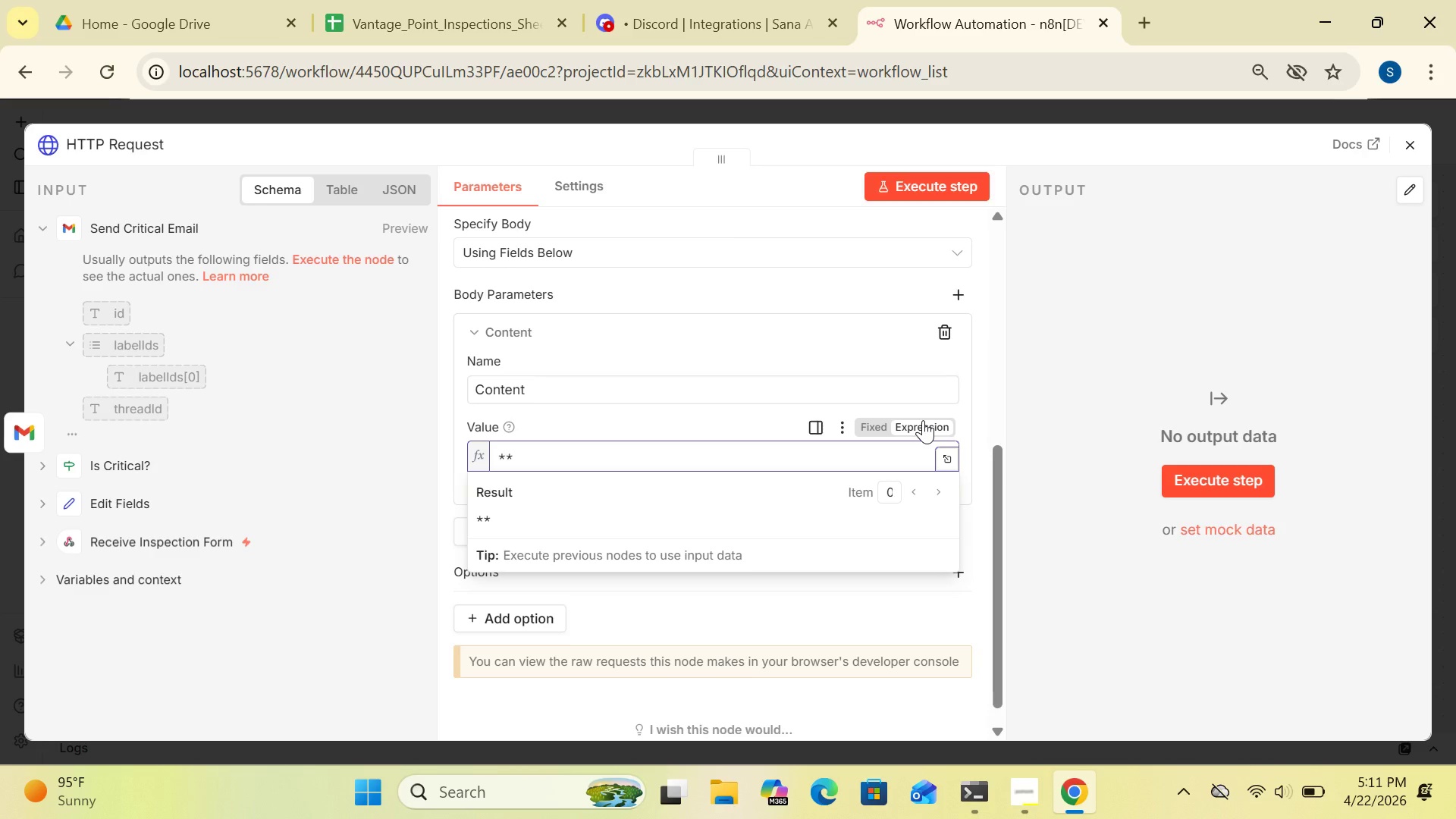 
wait(5.41)
 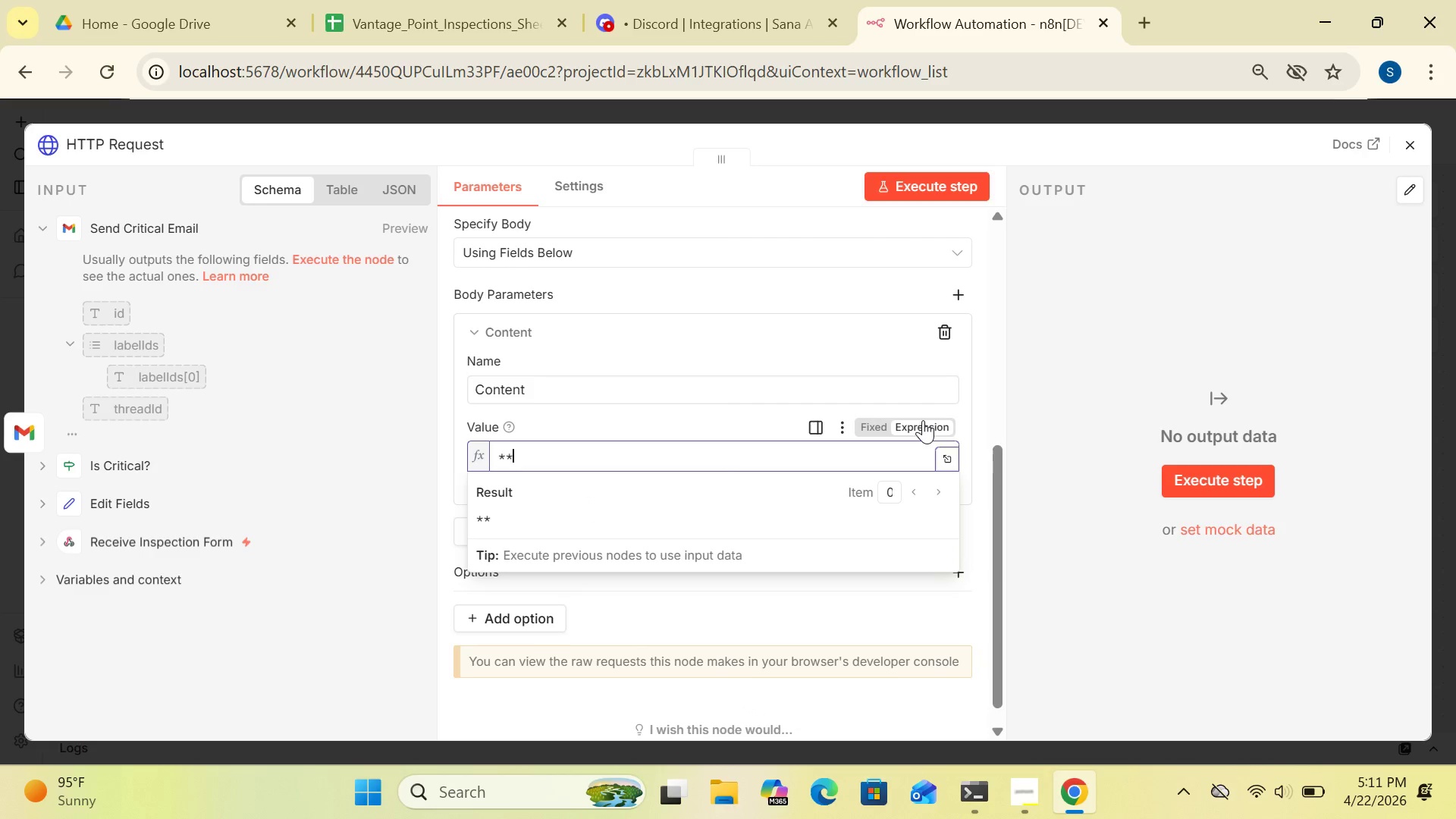 
type(CRITICAL INSPECTION ALERT)
 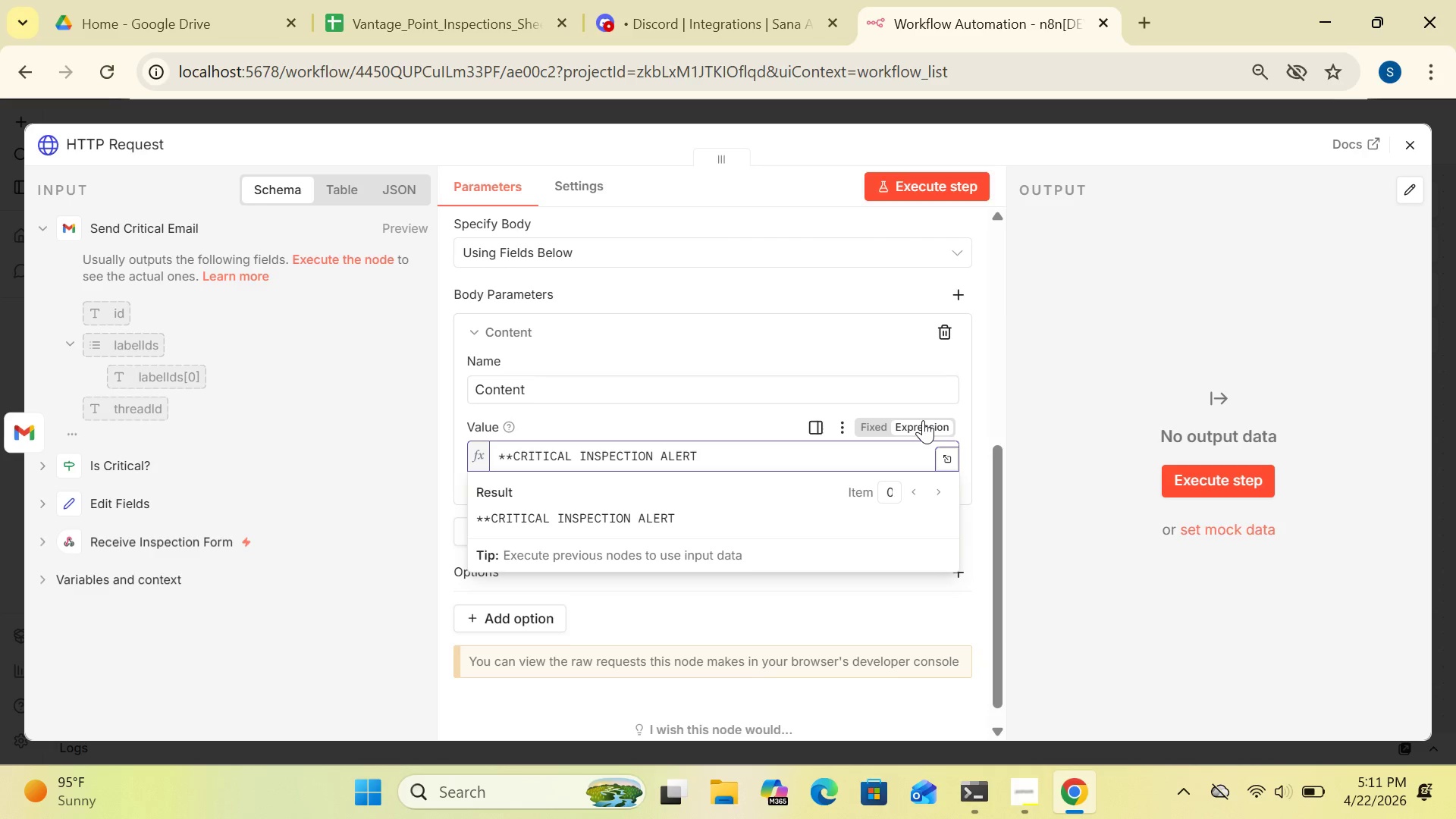 
type(**)
 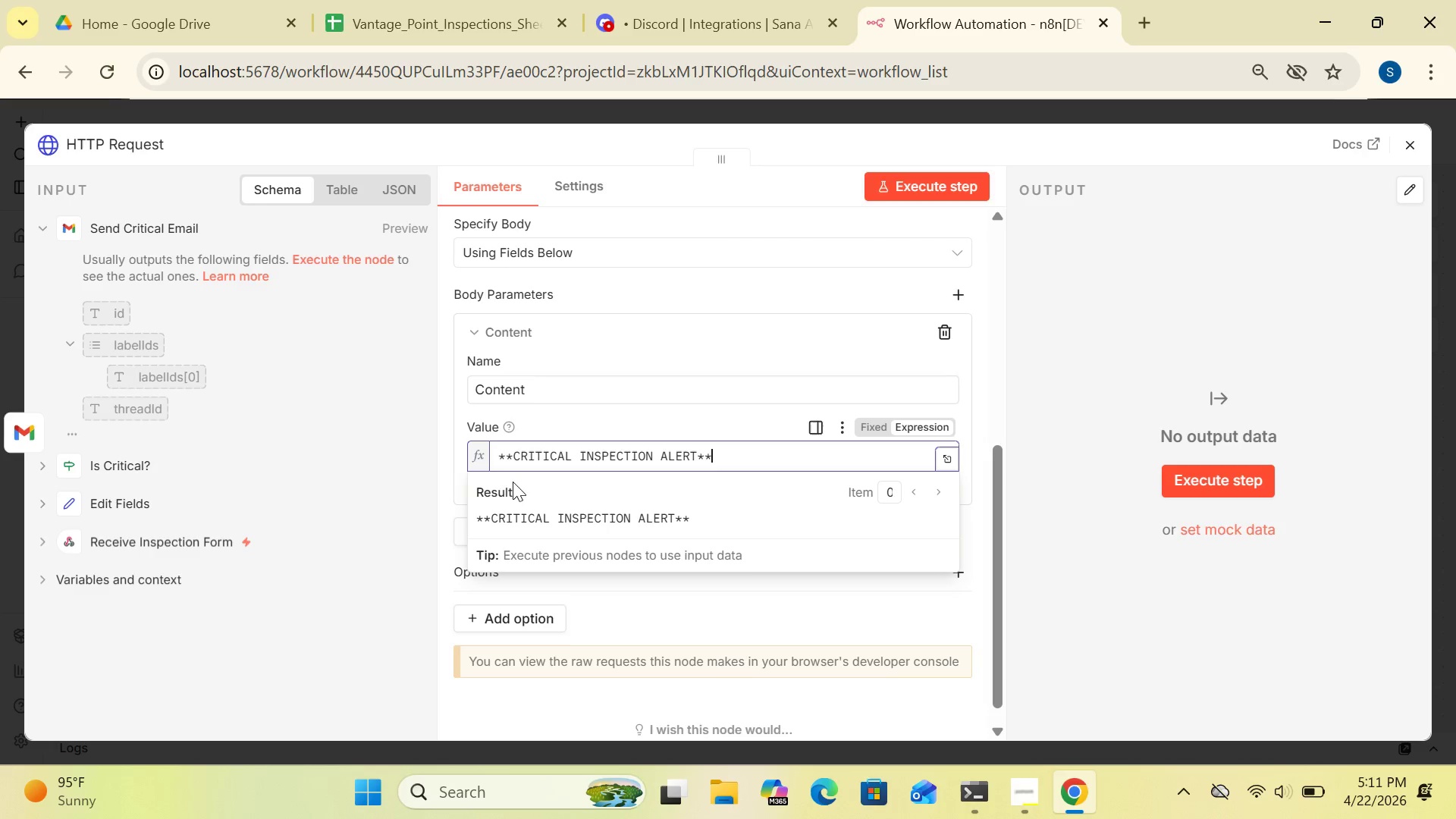 
wait(5.69)
 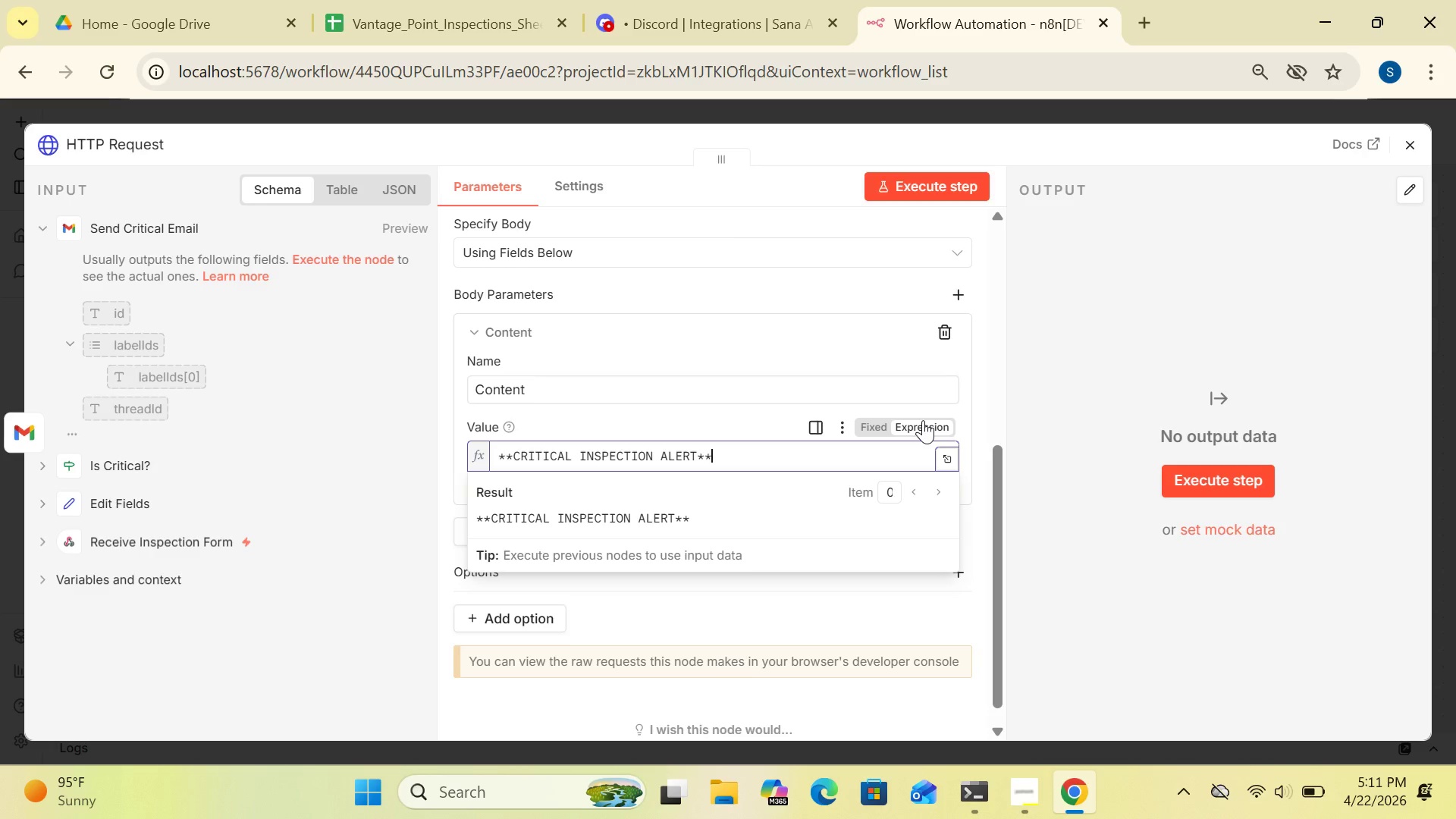 
left_click_drag(start_coordinate=[494, 459], to_coordinate=[619, 493])
 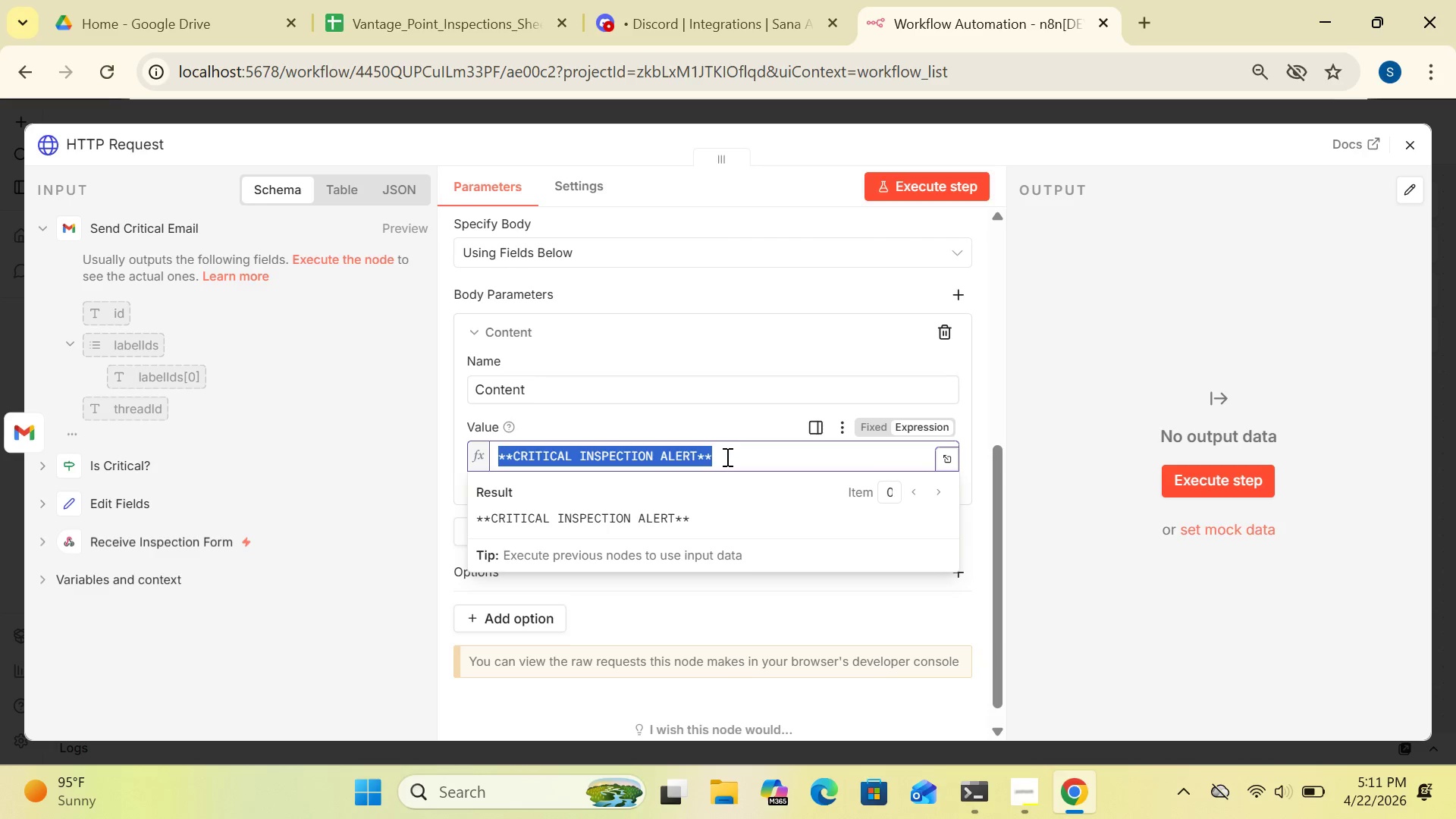 
left_click([726, 457])
 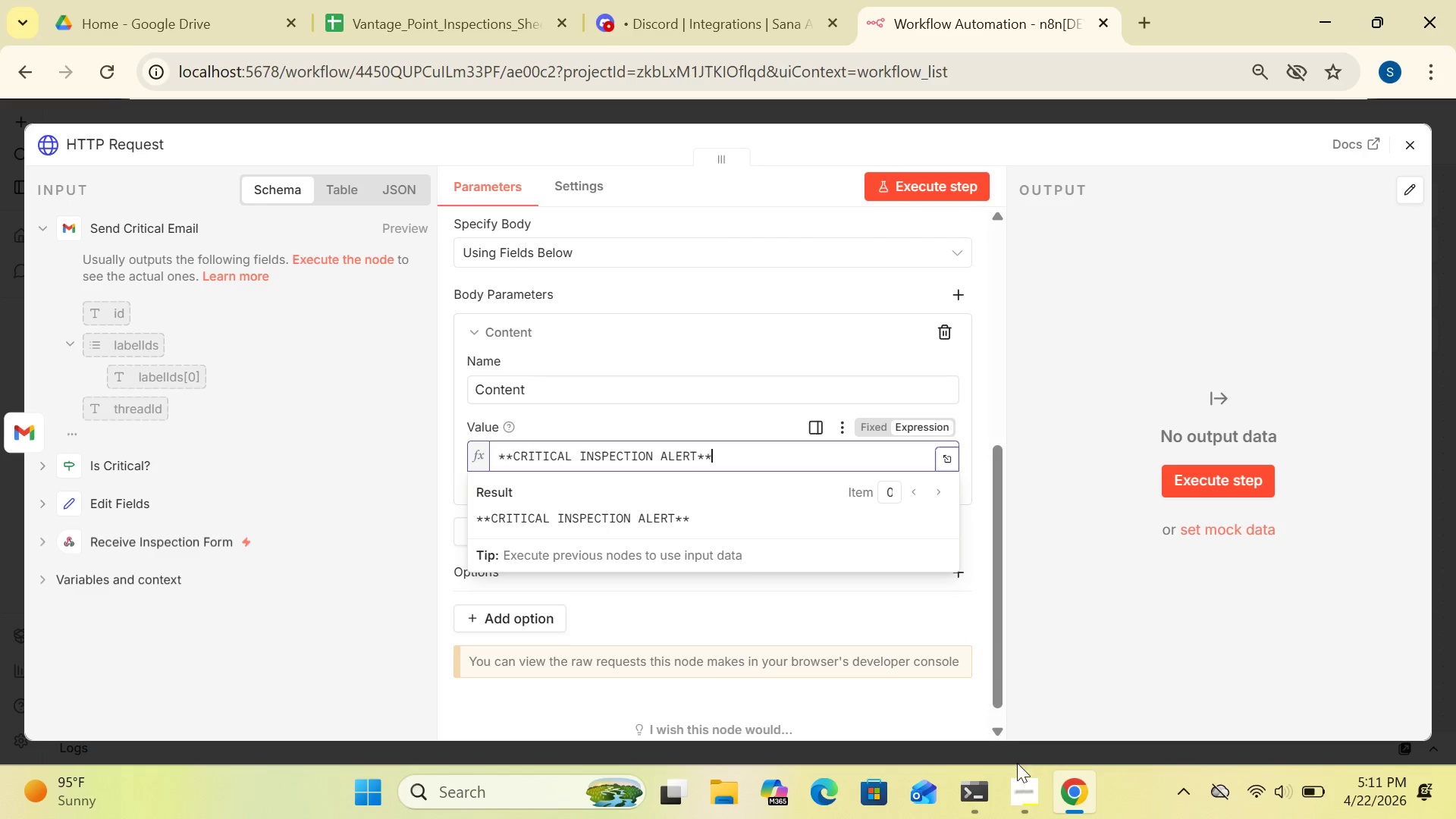 
left_click([1031, 785])